 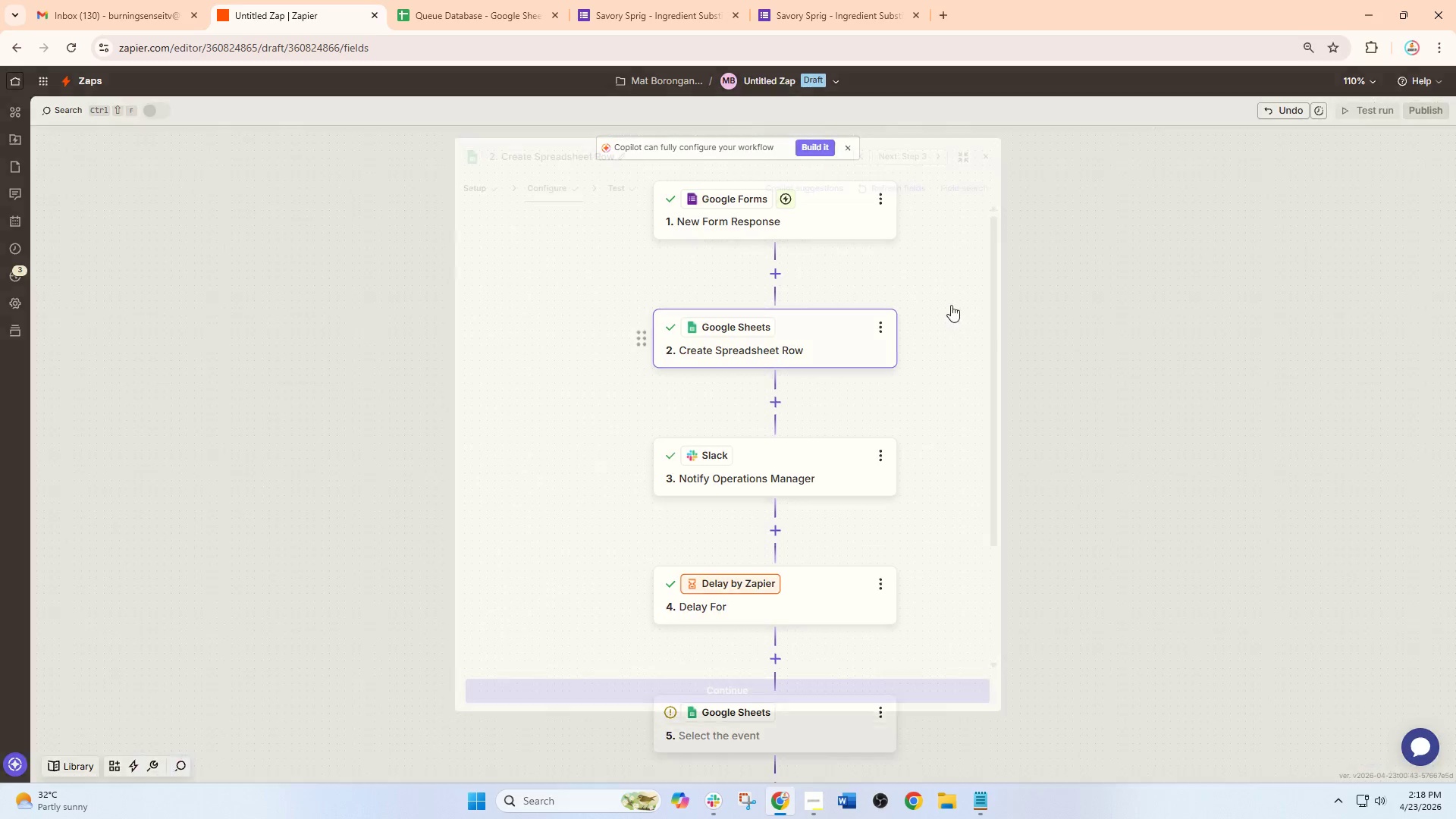 
scroll: coordinate [638, 457], scroll_direction: down, amount: 7.0
 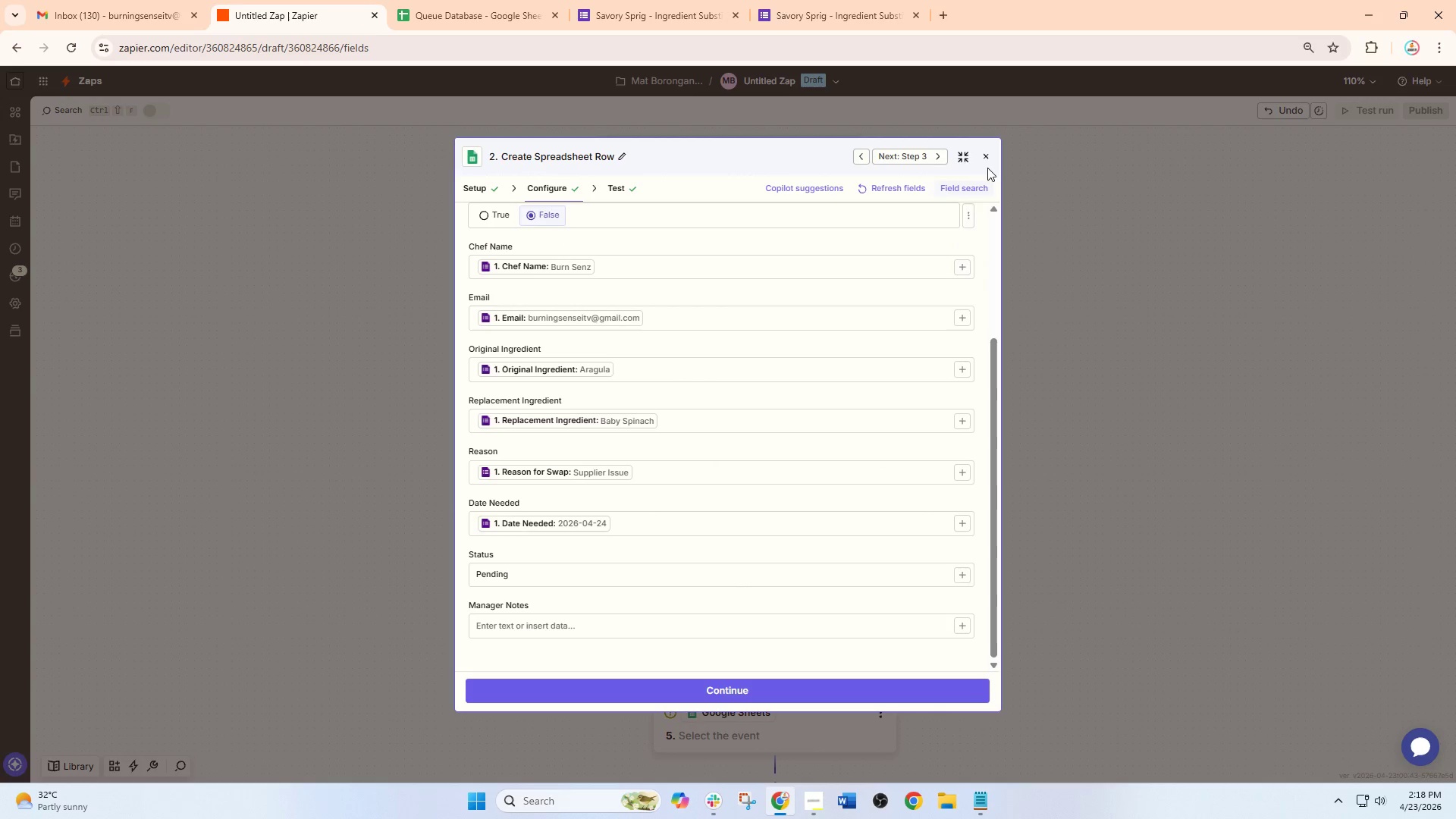 
left_click([984, 156])
 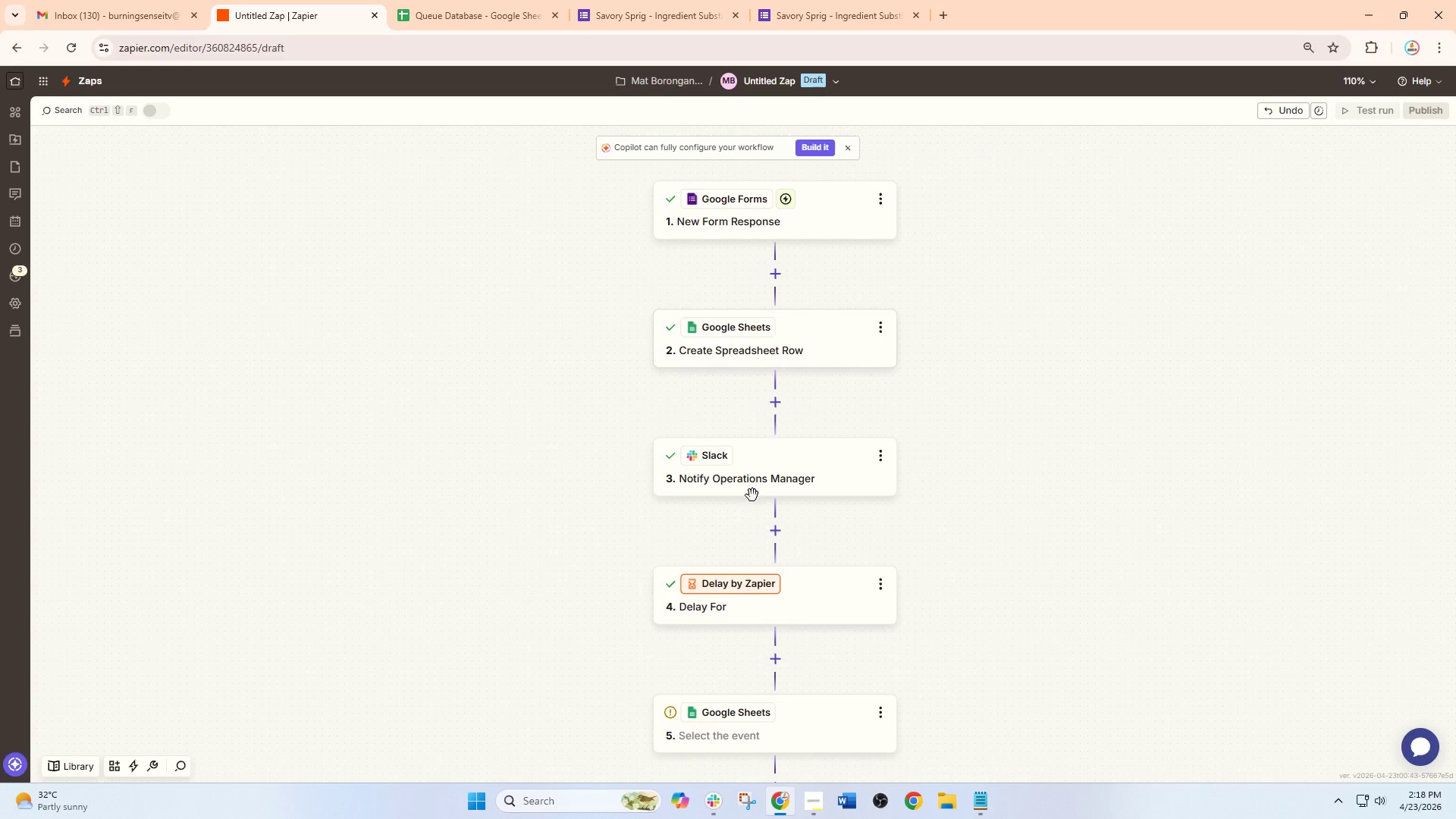 
left_click([775, 467])
 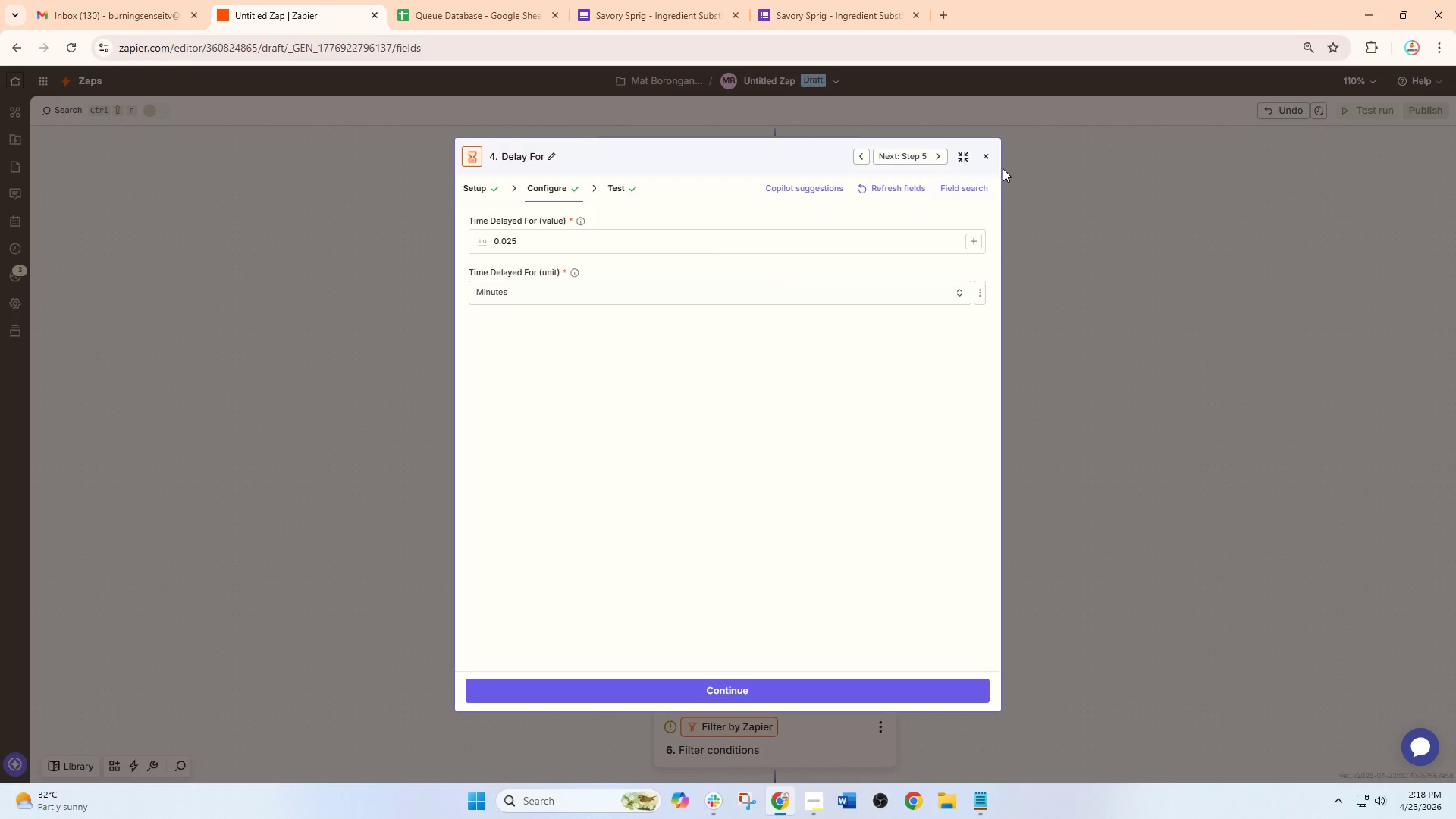 
scroll: coordinate [798, 460], scroll_direction: down, amount: 3.0
 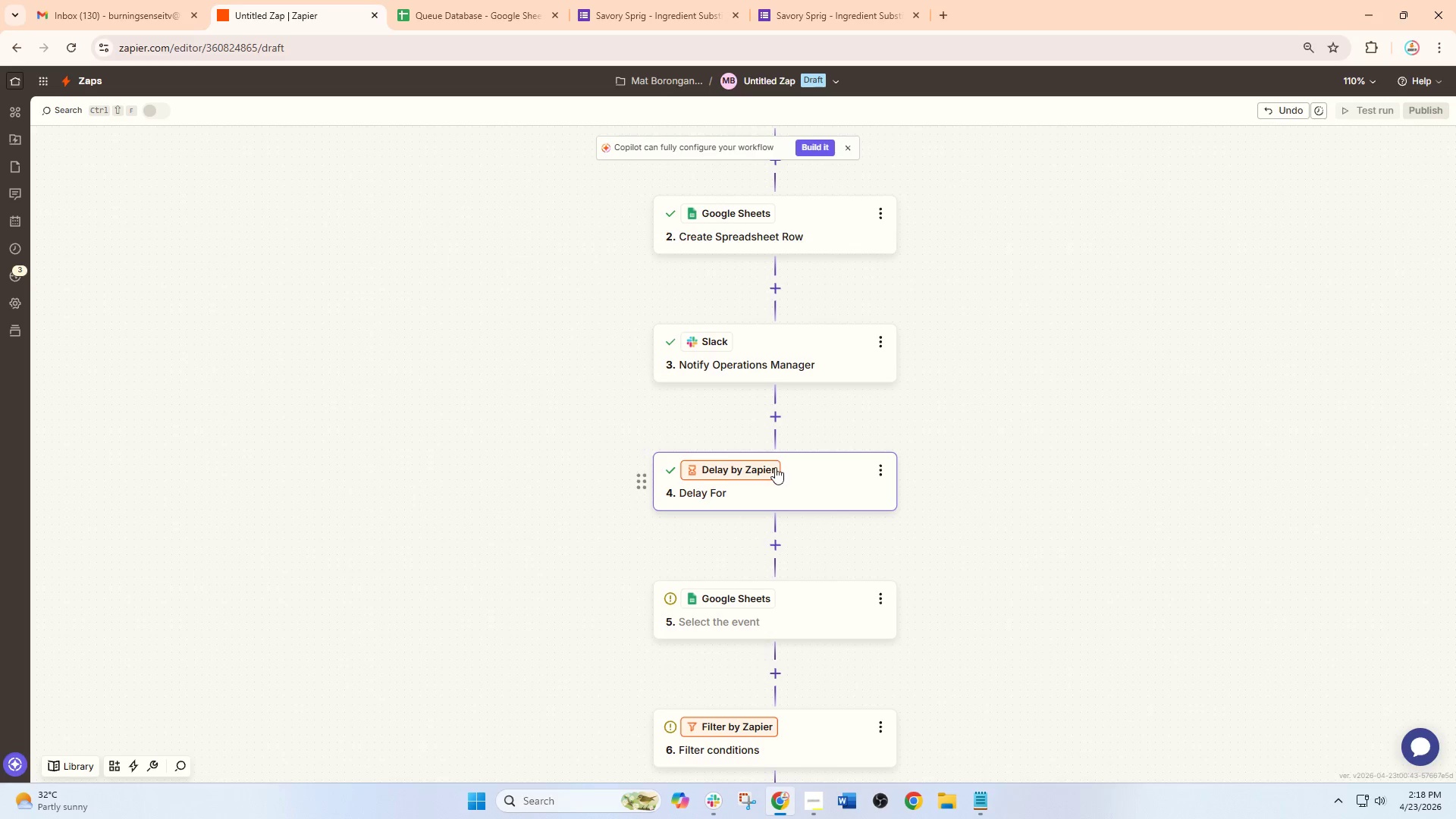 
left_click([984, 155])
 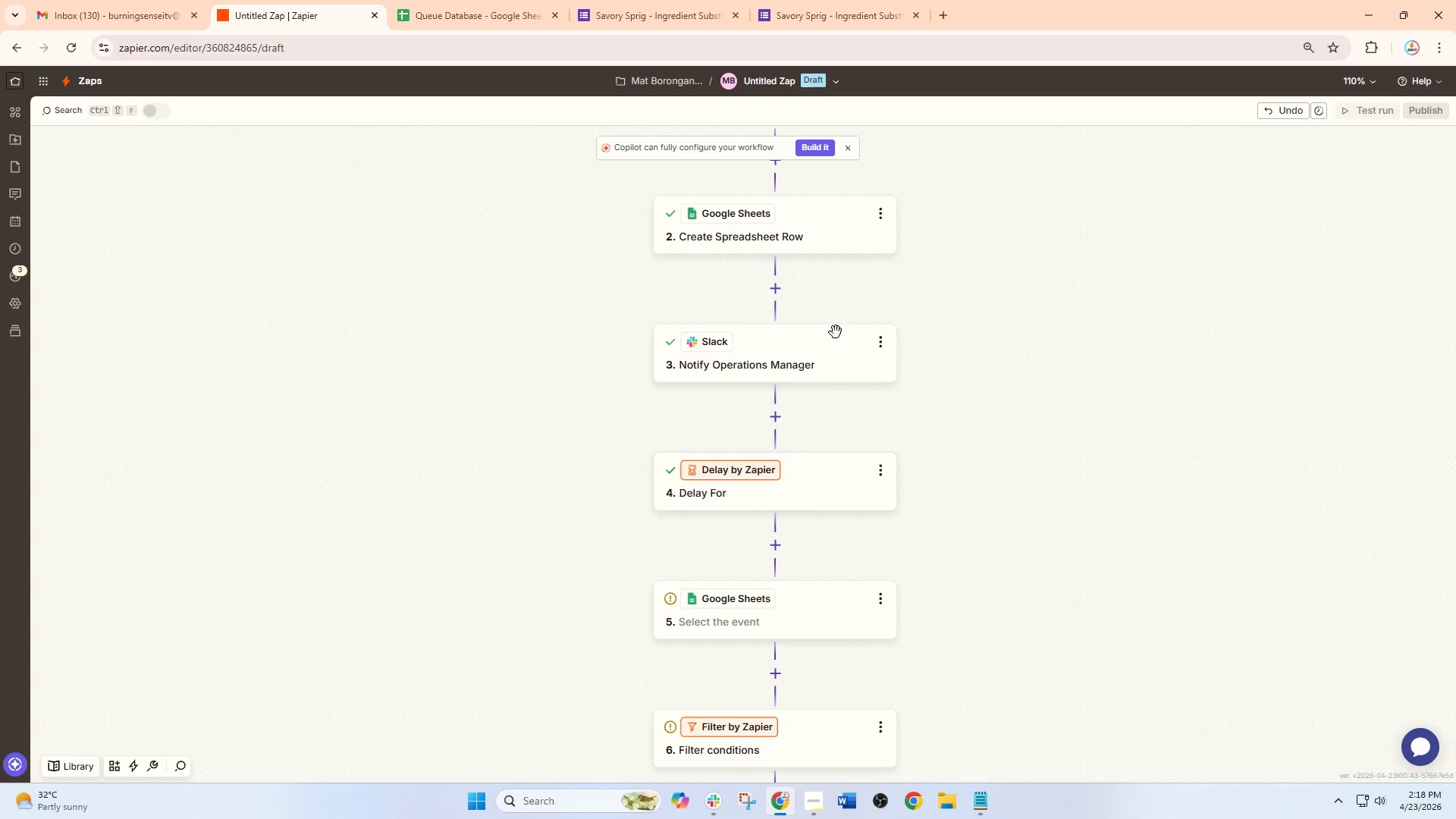 
left_click([824, 358])
 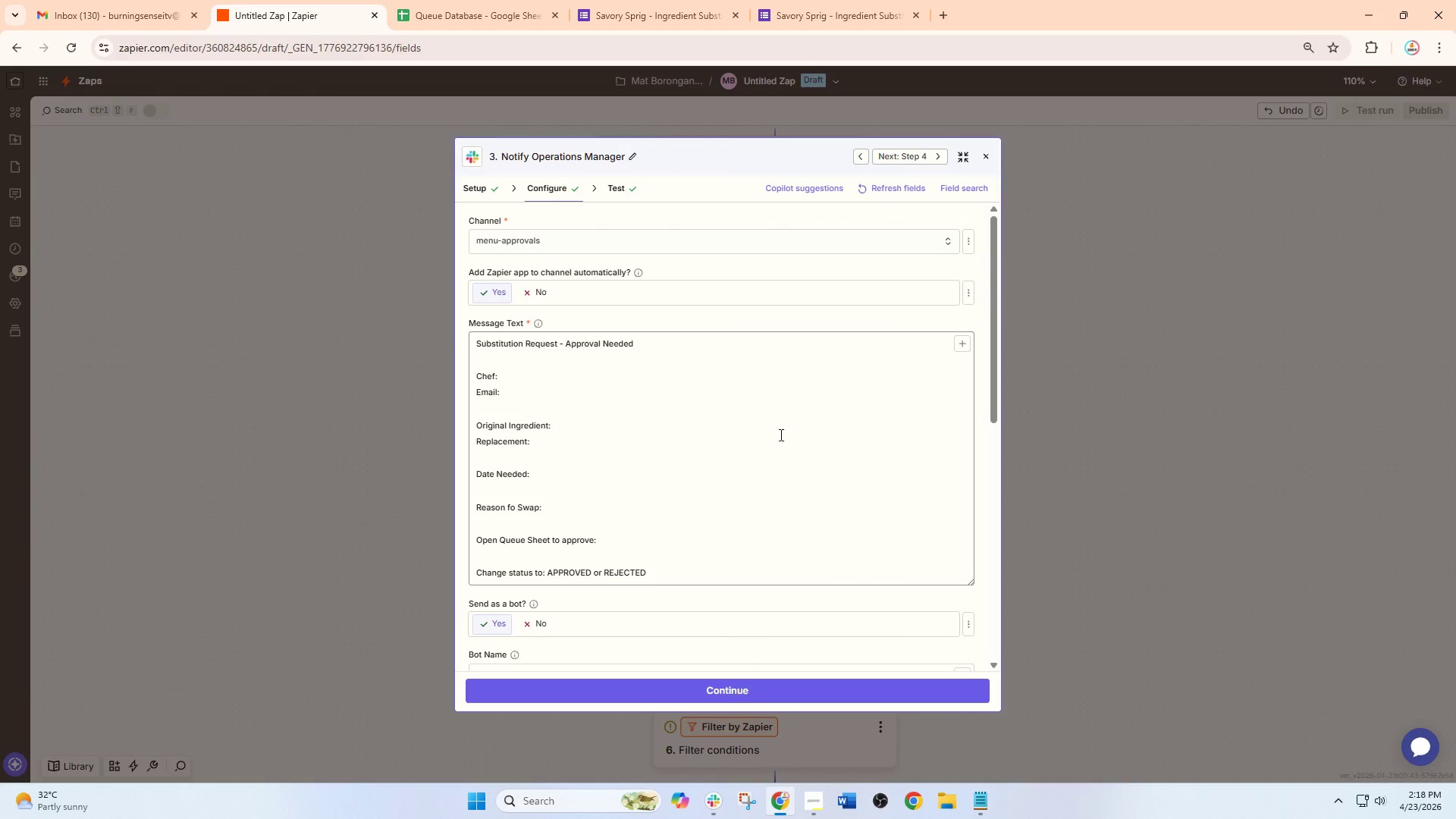 
scroll: coordinate [695, 449], scroll_direction: down, amount: 1.0
 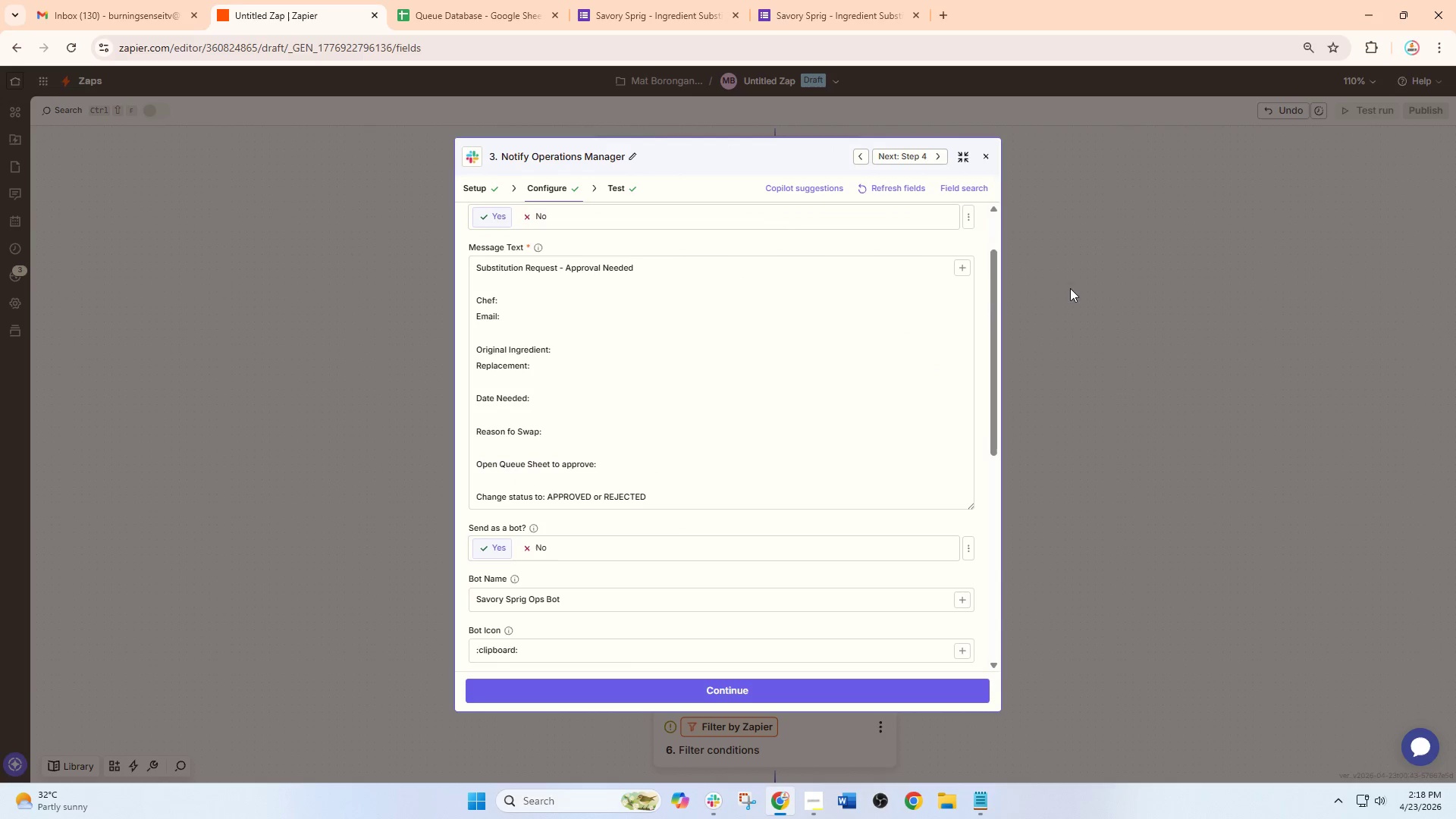 
scroll: coordinate [786, 273], scroll_direction: up, amount: 4.0
 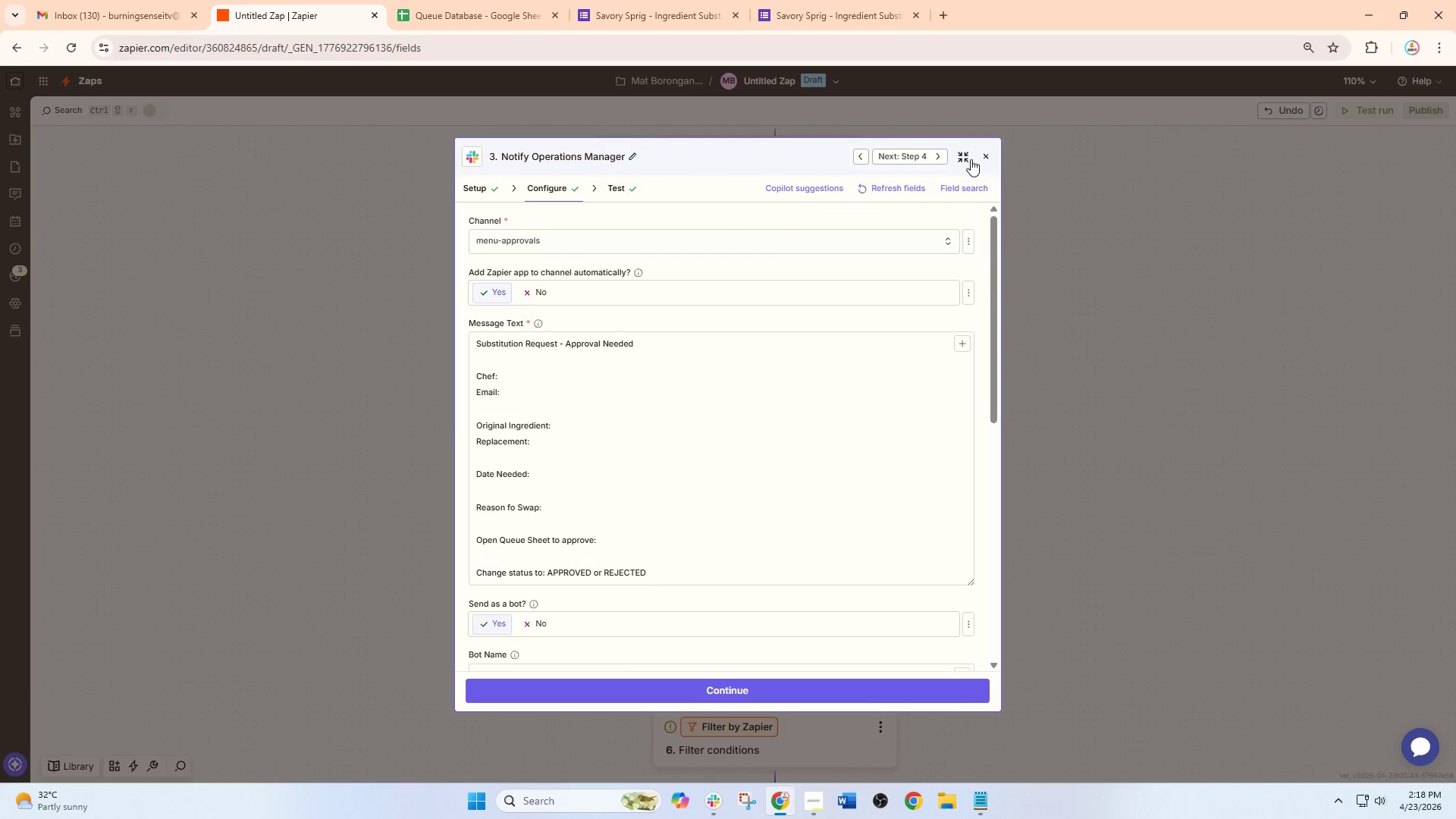 
left_click([983, 152])
 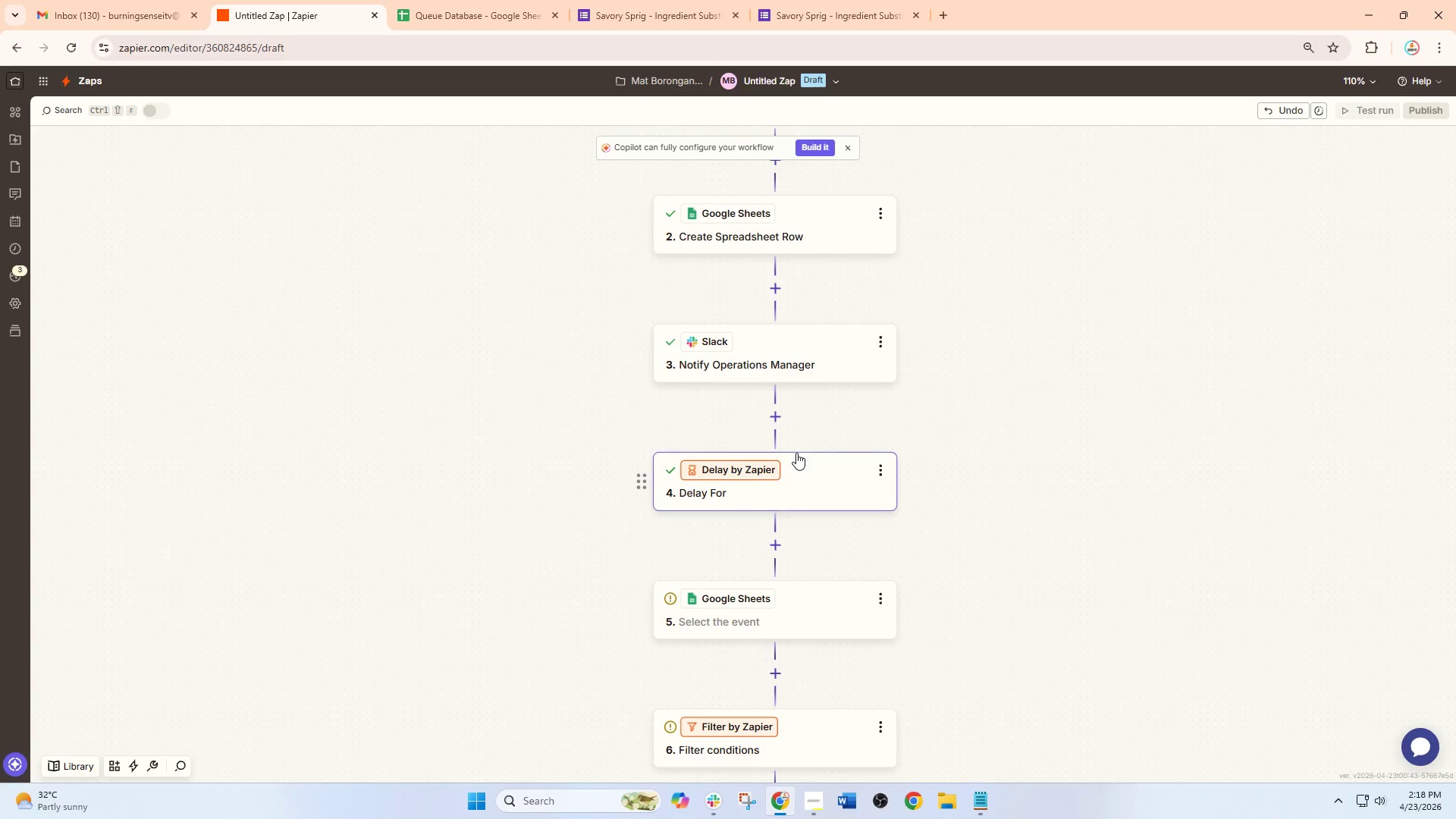 
left_click([779, 352])
 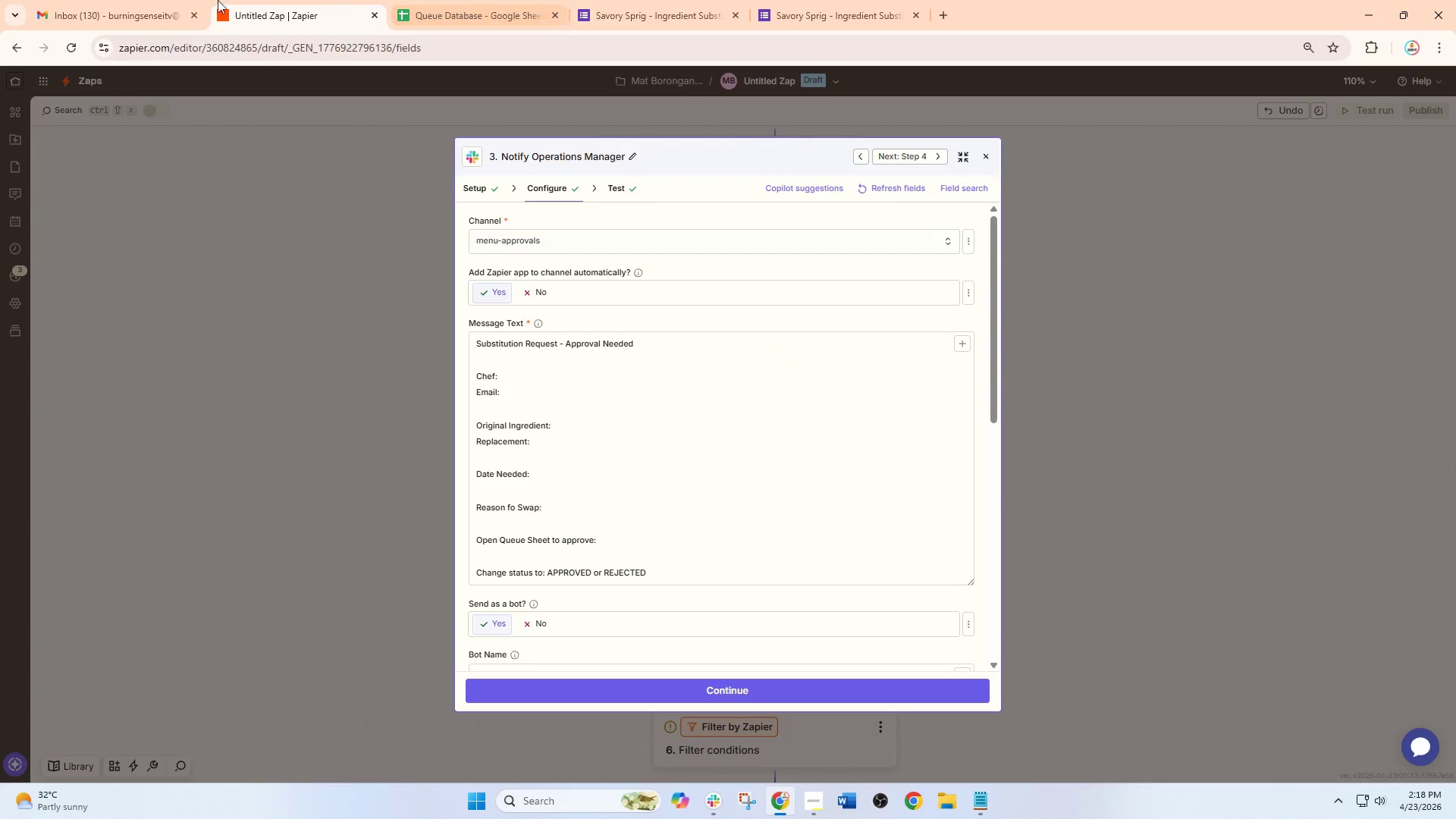 
left_click([183, 0])
 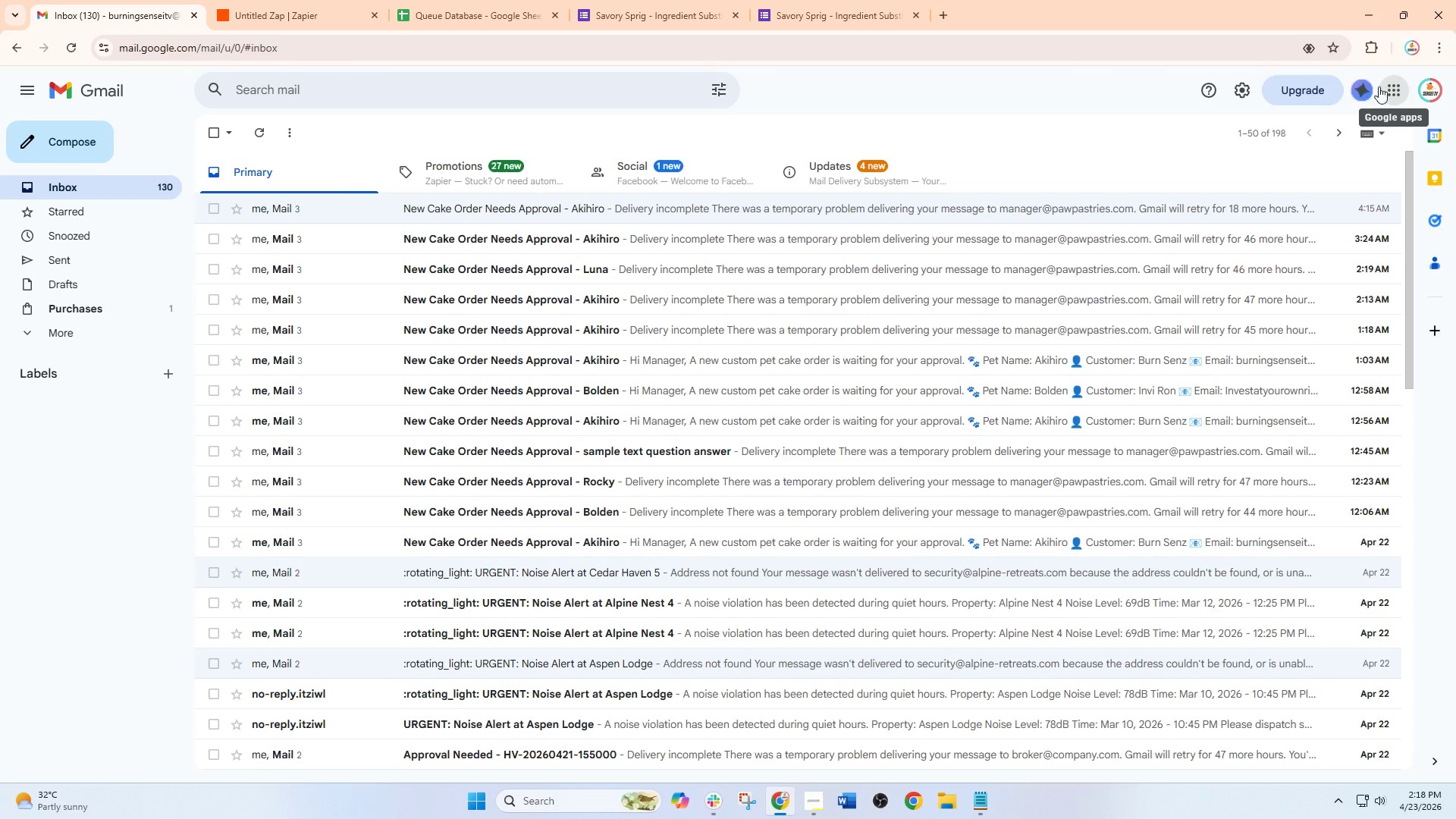 
left_click([1383, 85])
 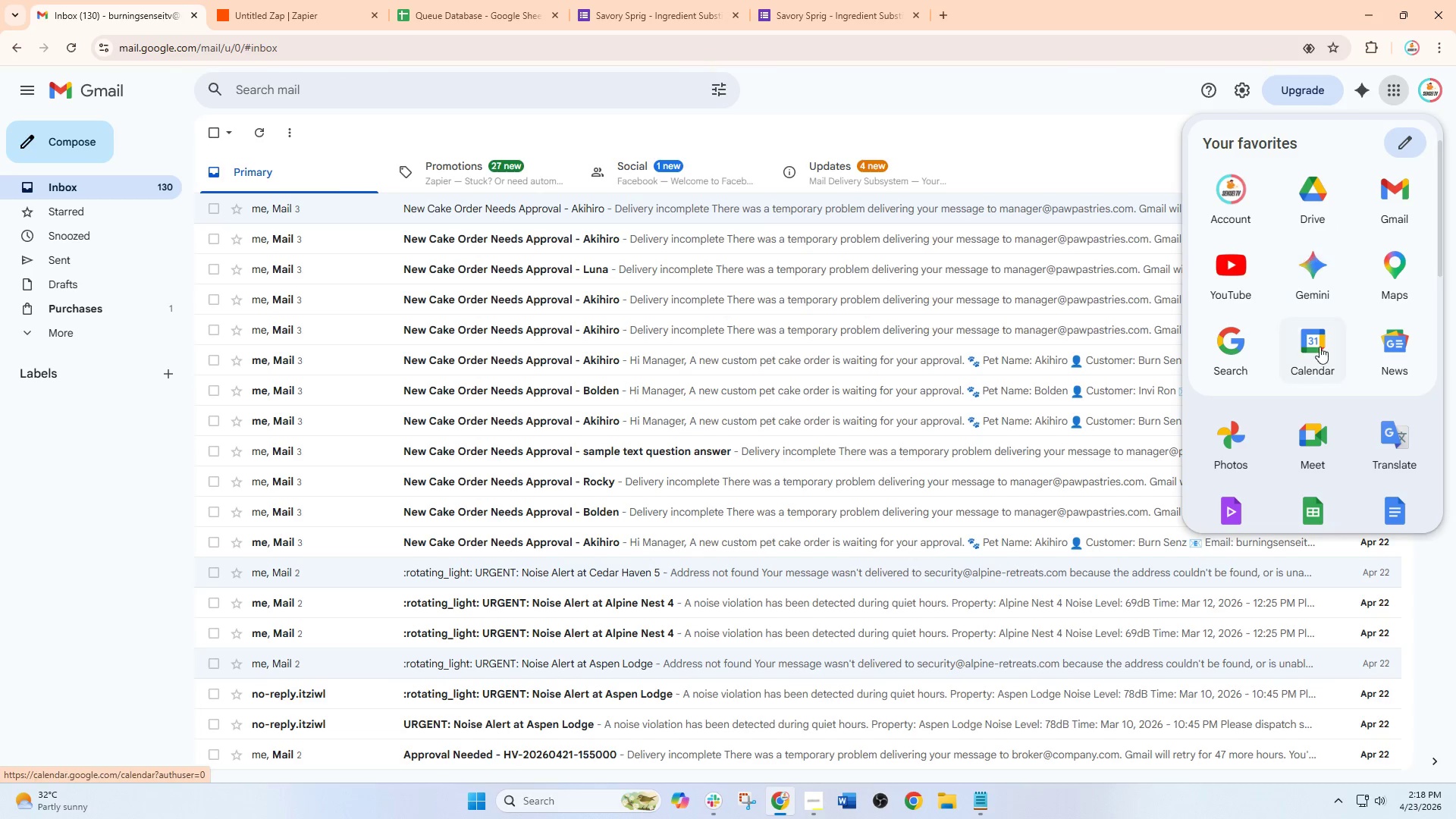 
scroll: coordinate [1332, 406], scroll_direction: down, amount: 4.0
 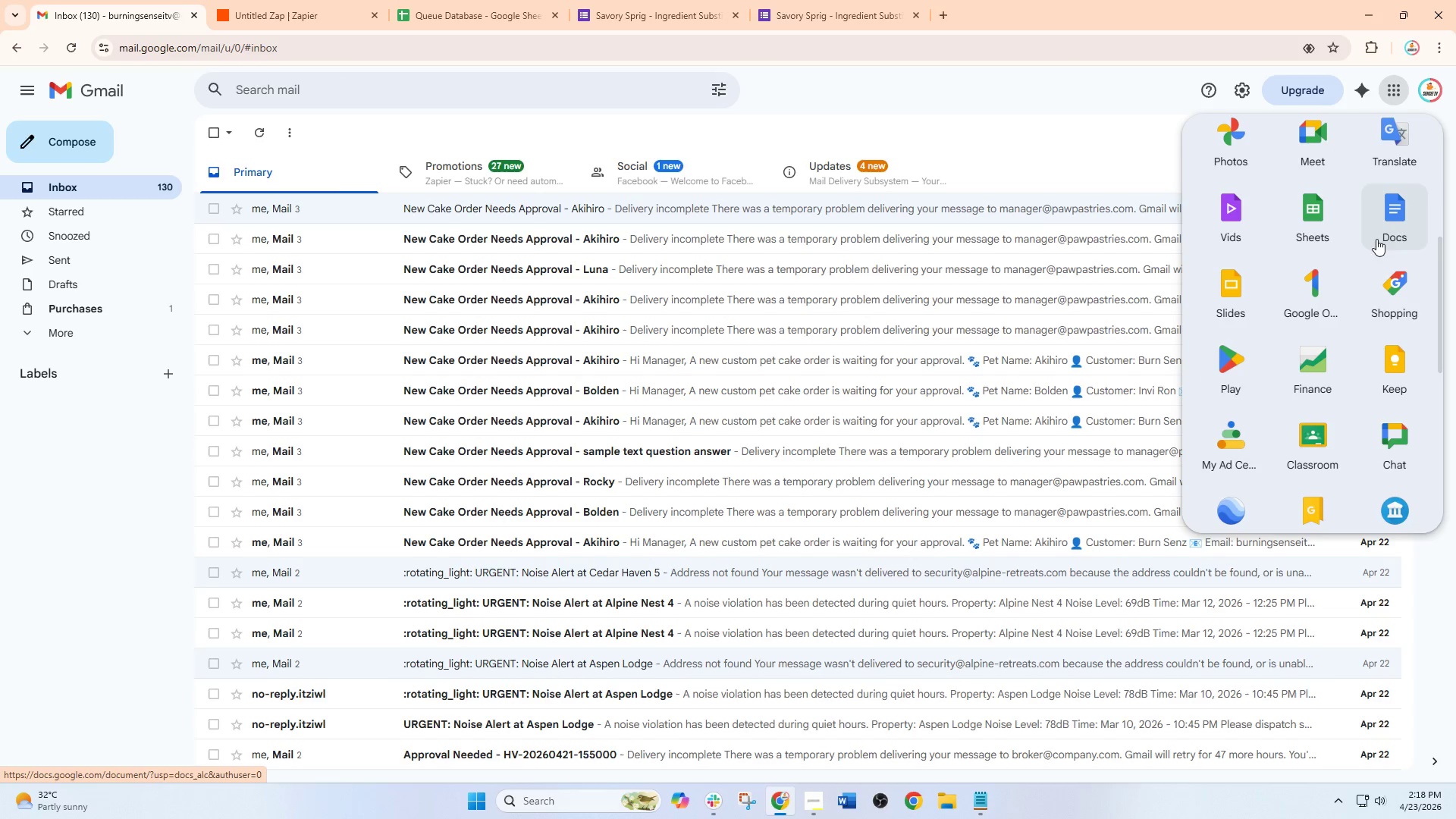 
left_click([1399, 230])
 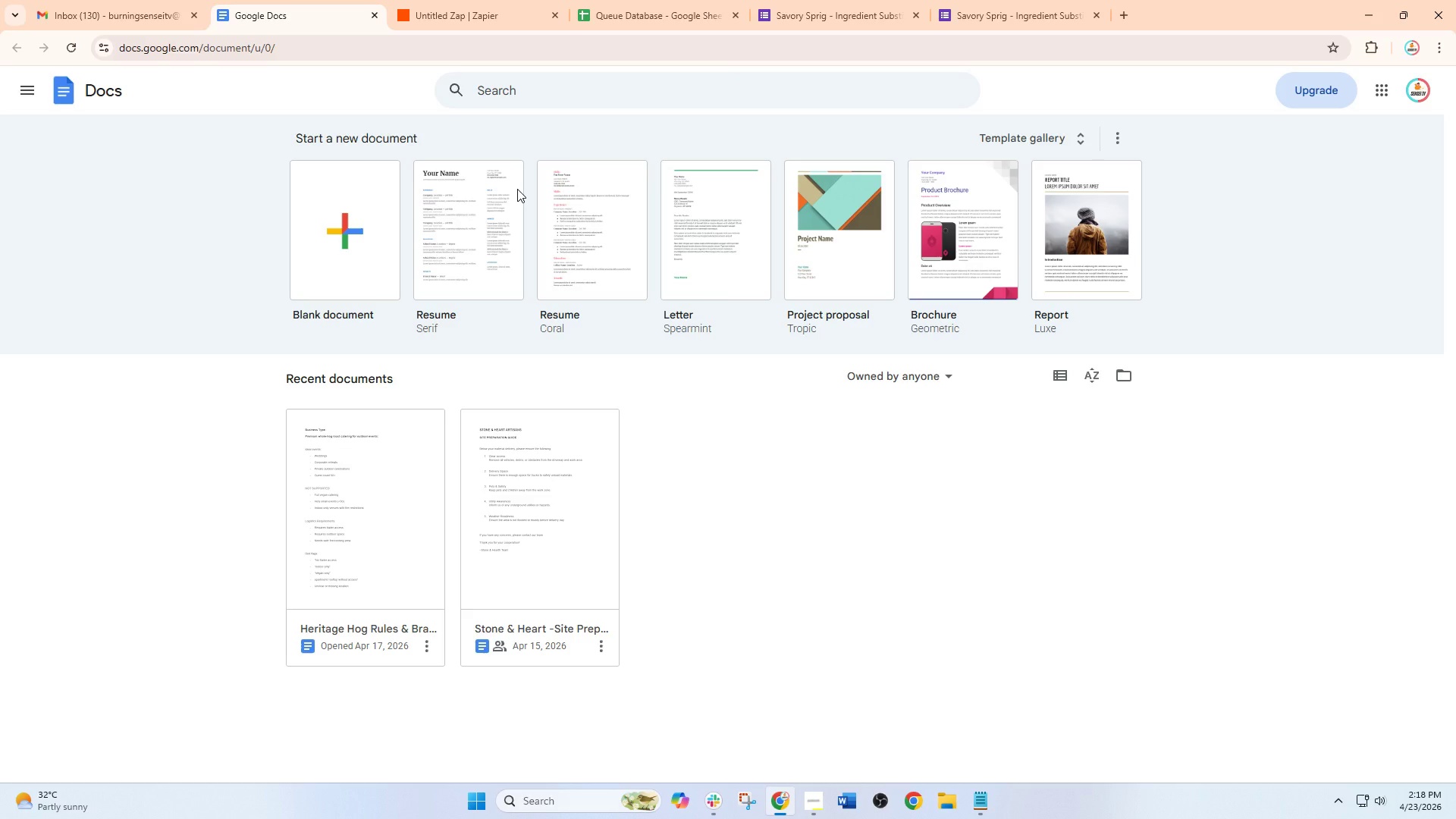 
wait(13.38)
 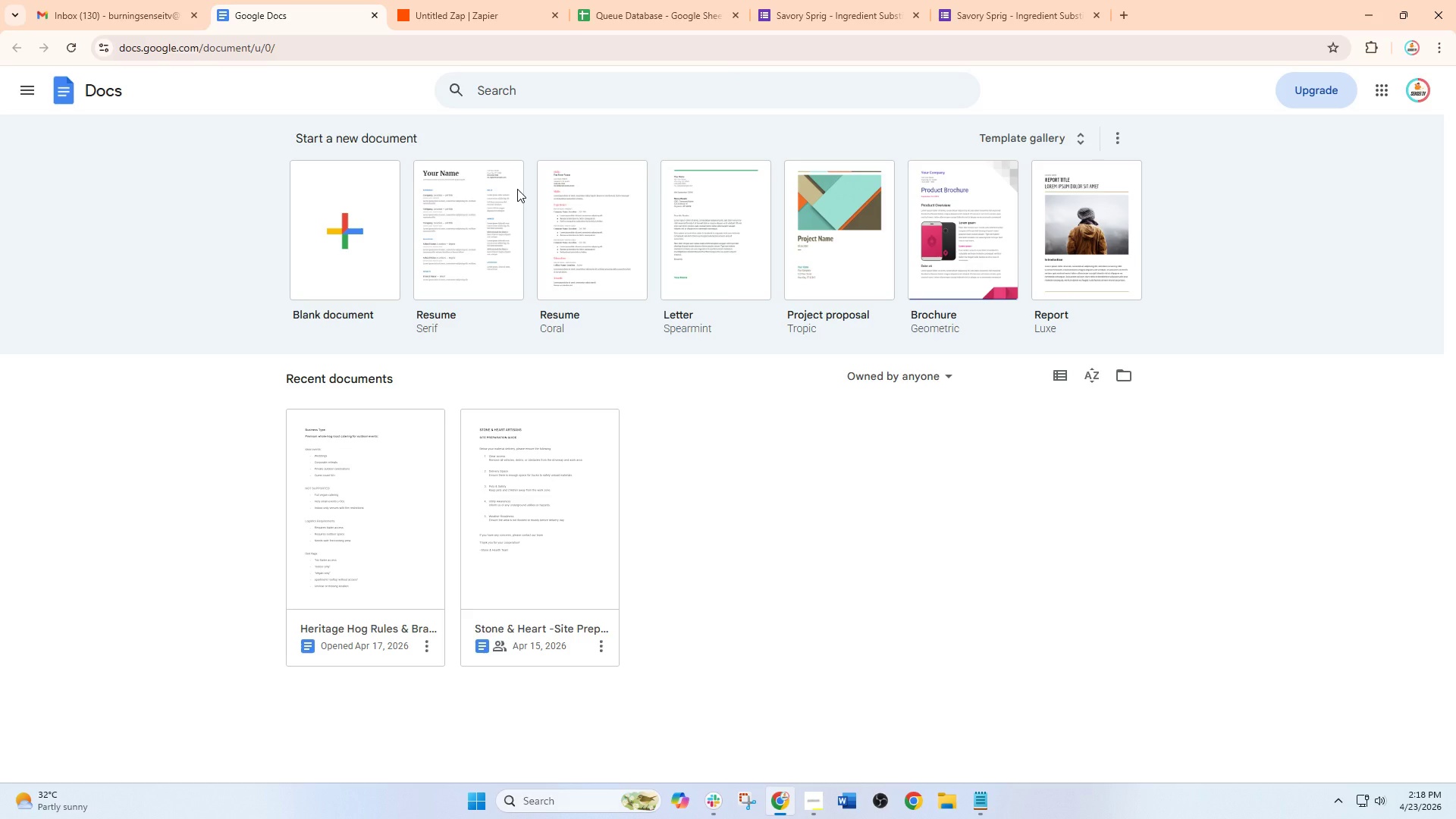 
left_click([397, 233])
 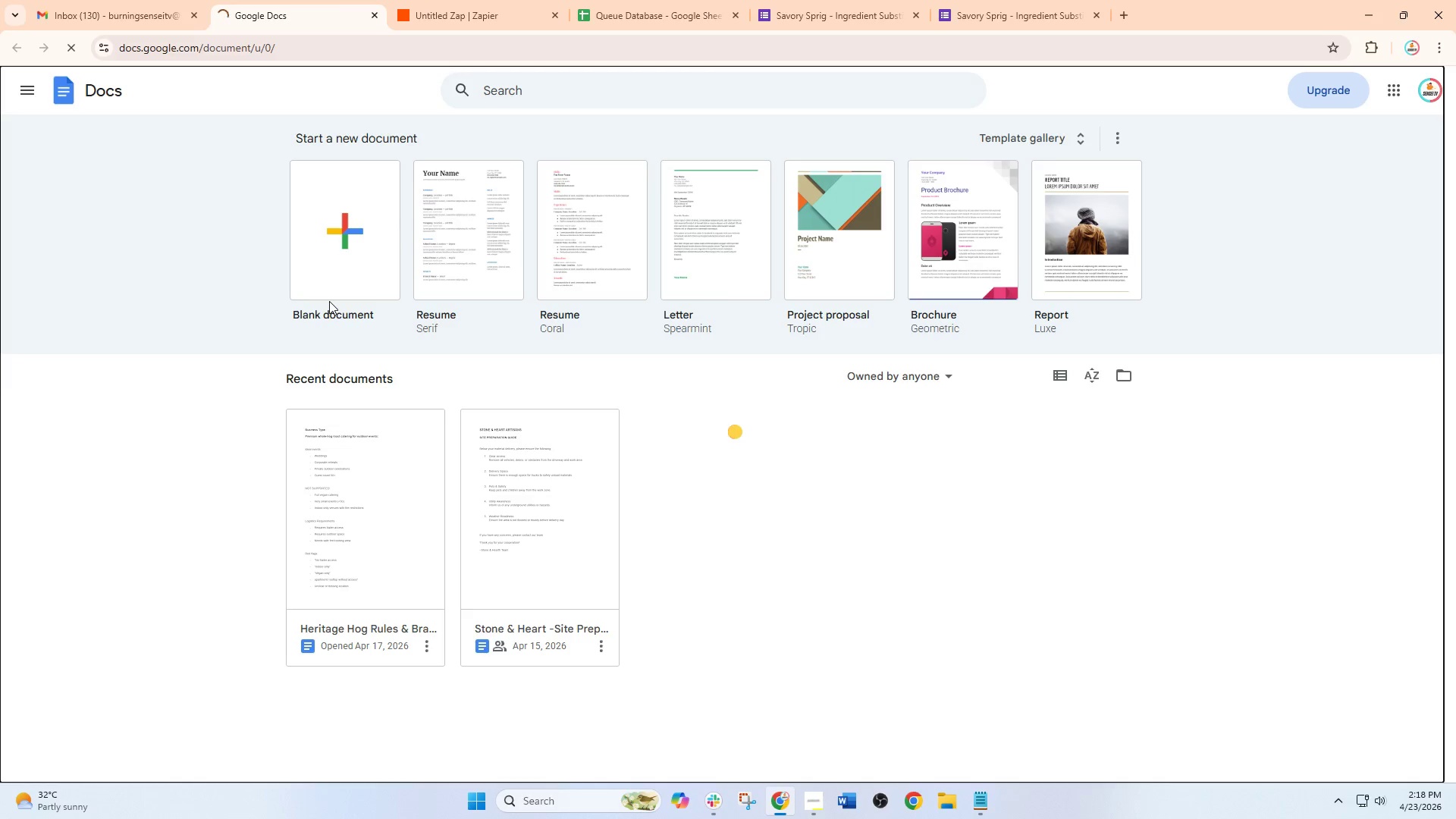 
mouse_move([308, 359])
 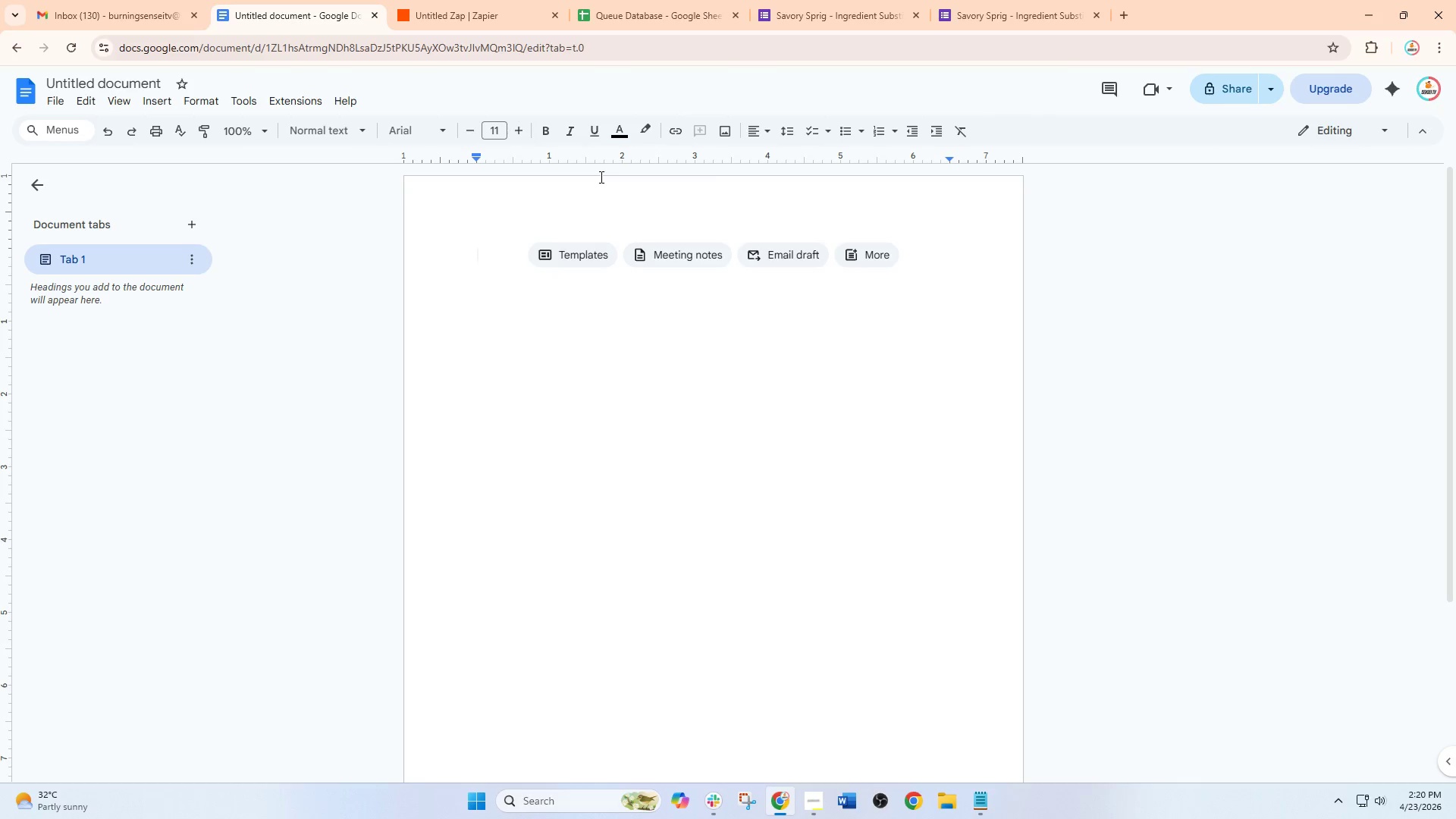 
wait(127.81)
 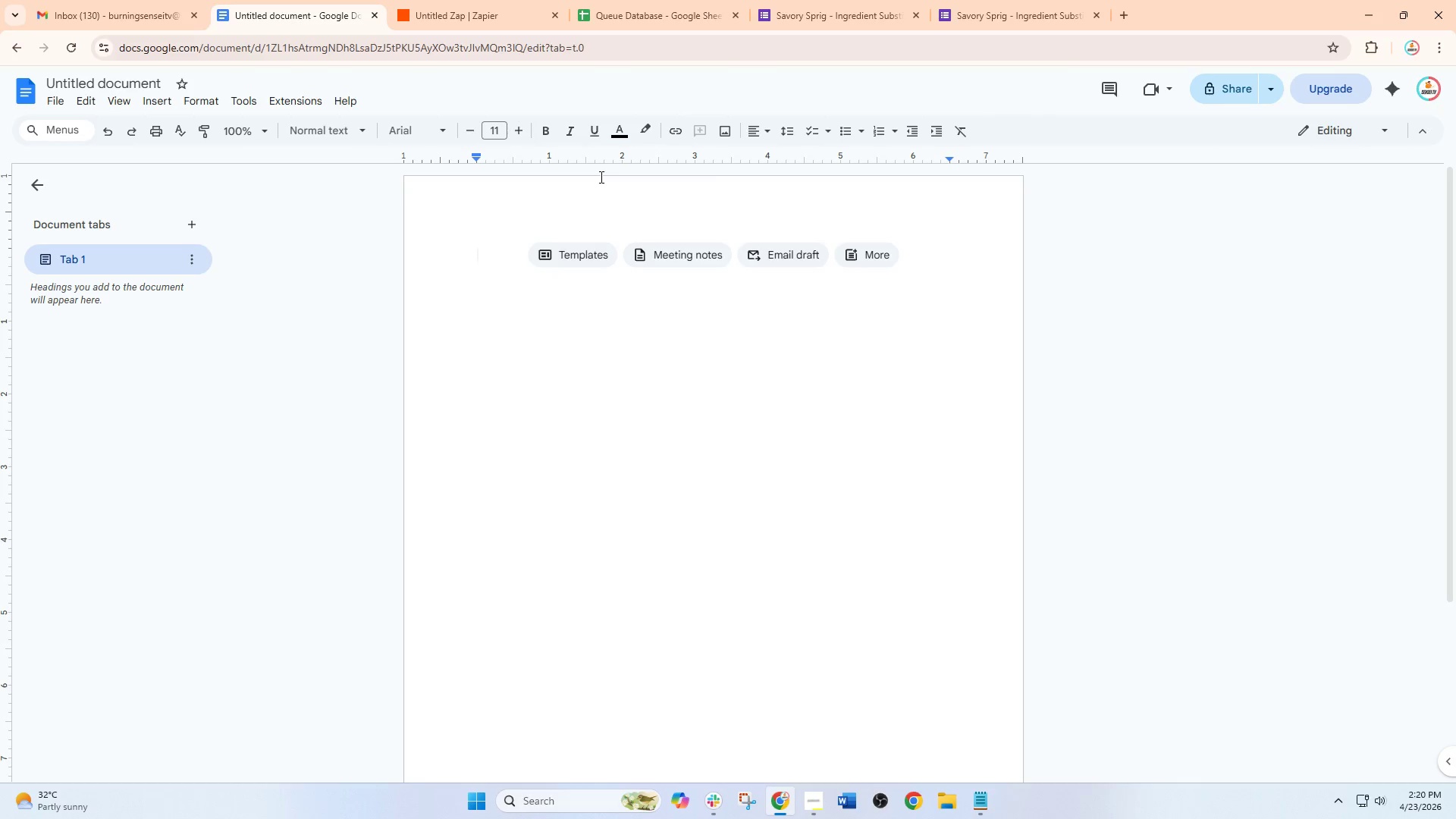 
left_click([593, 0])
 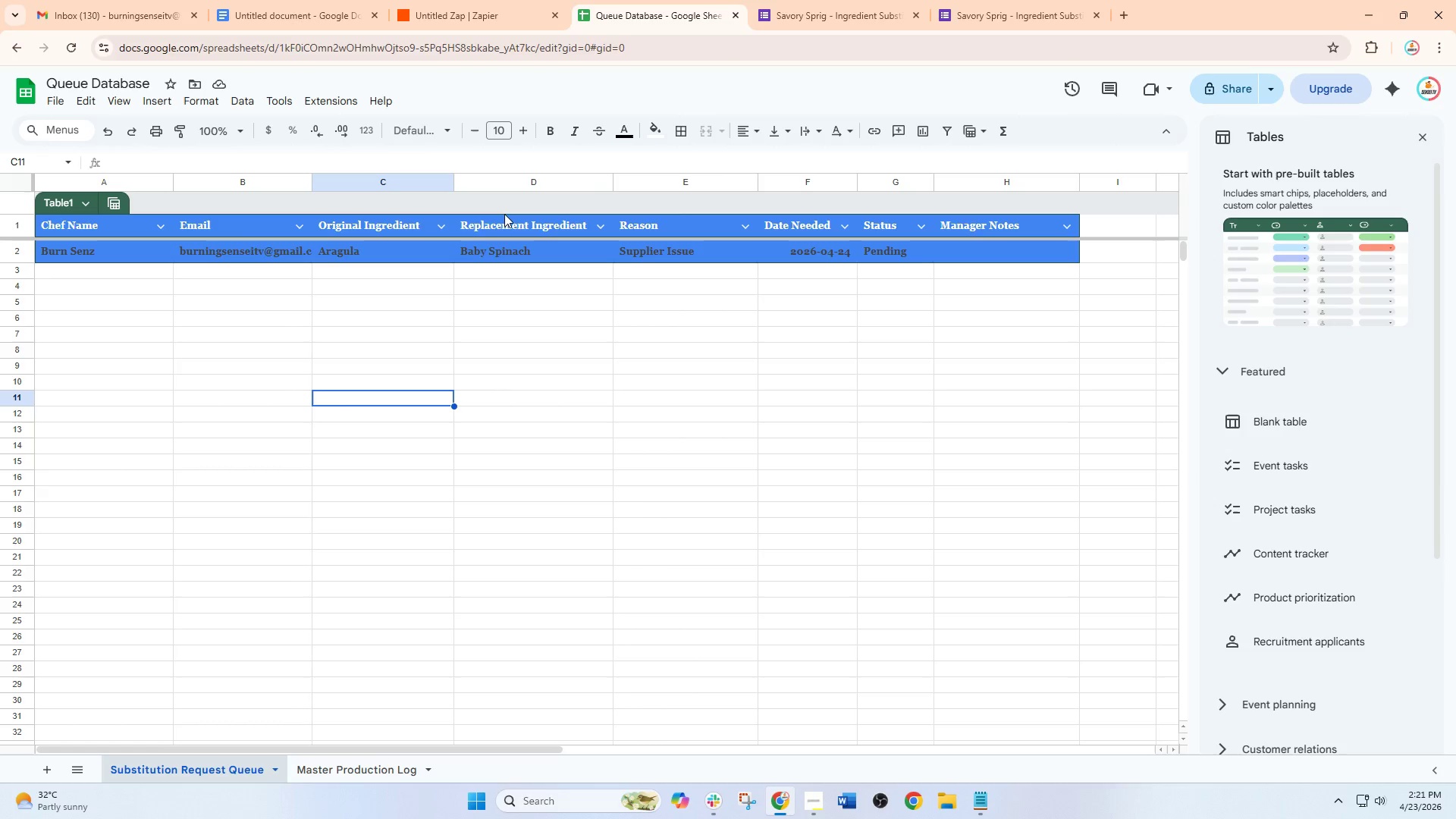 
wait(7.56)
 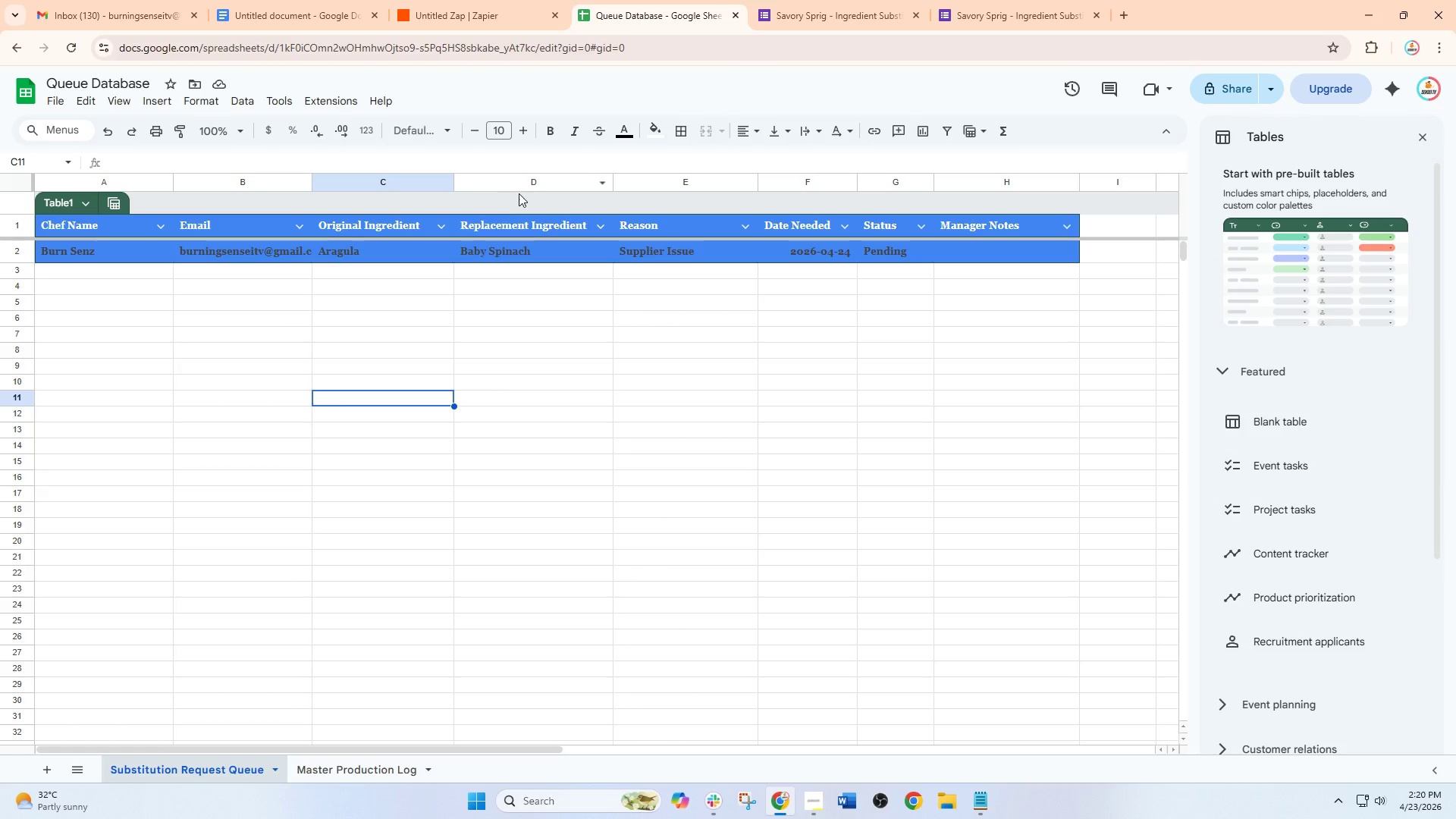 
left_click([493, 0])
 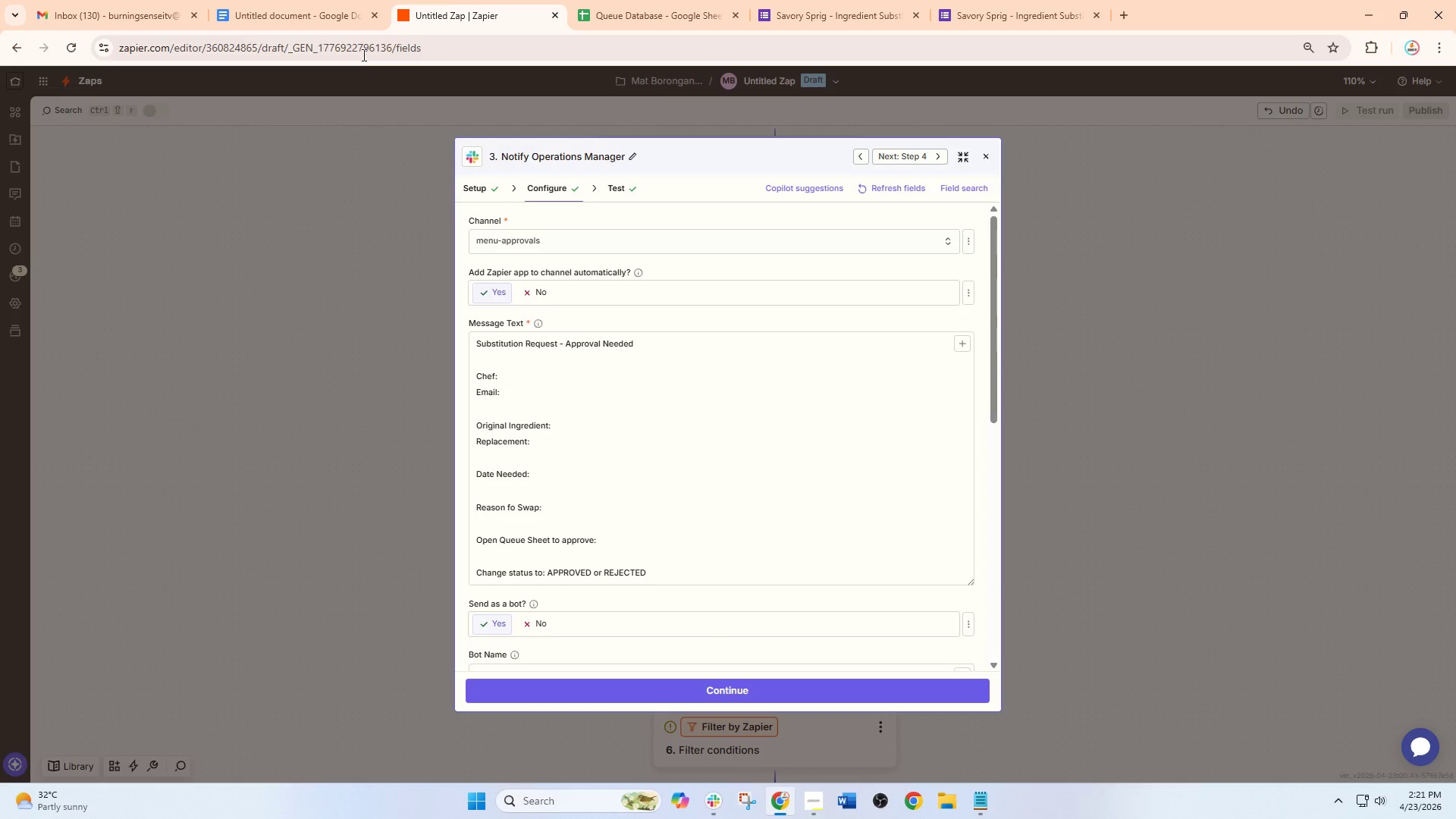 
left_click([322, 0])
 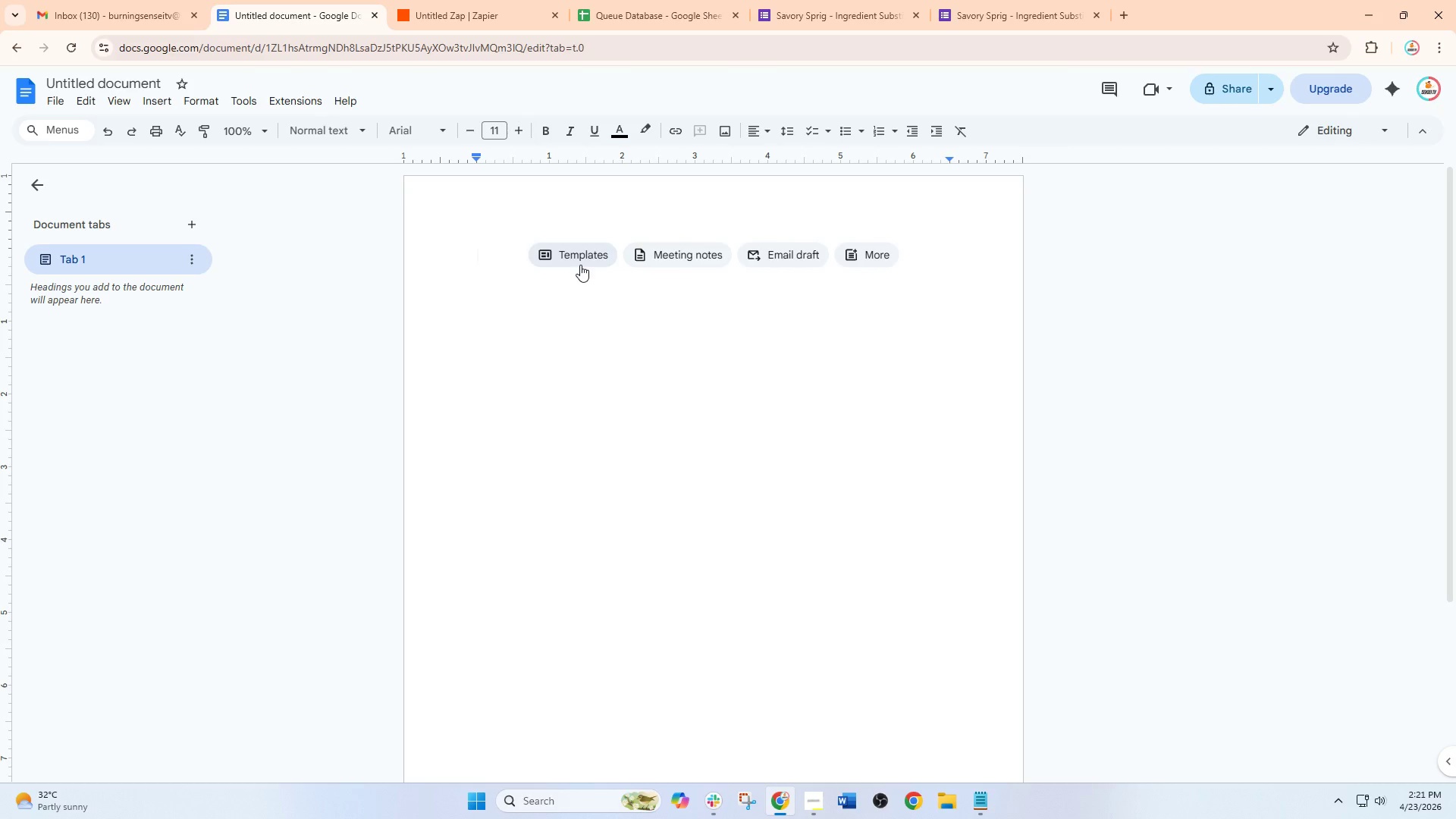 
wait(7.98)
 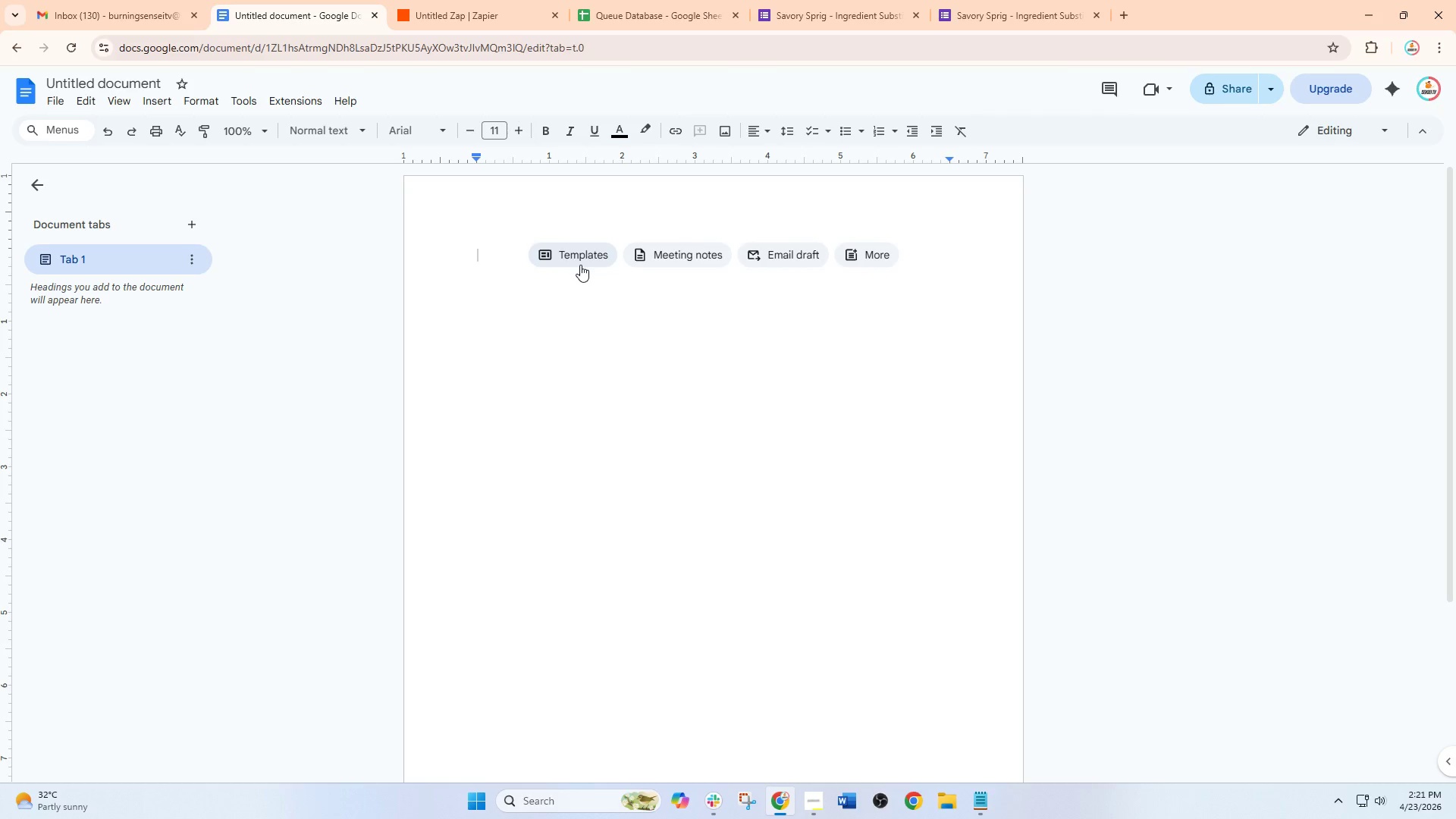 
double_click([613, 0])
 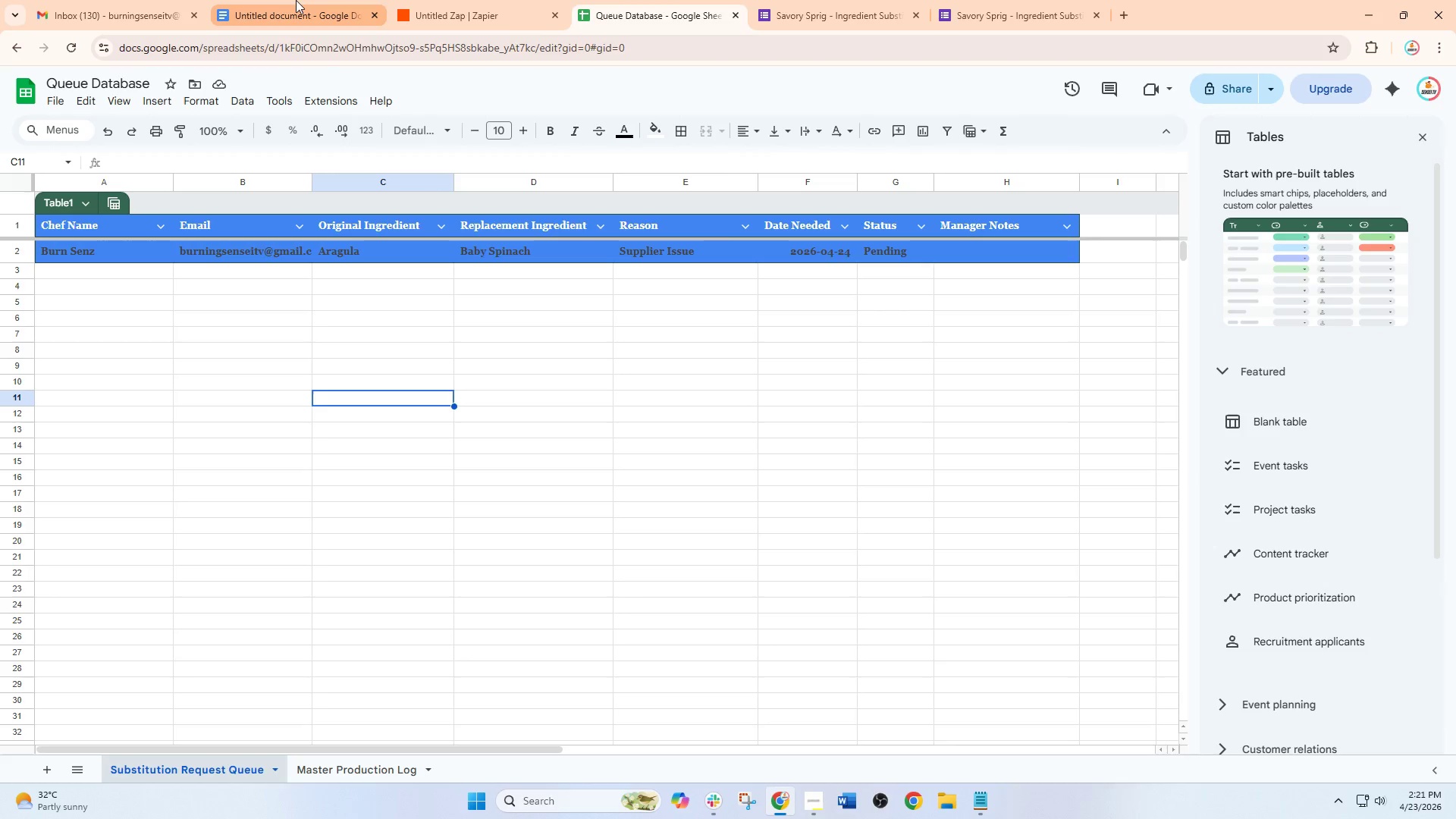 
left_click([434, 0])
 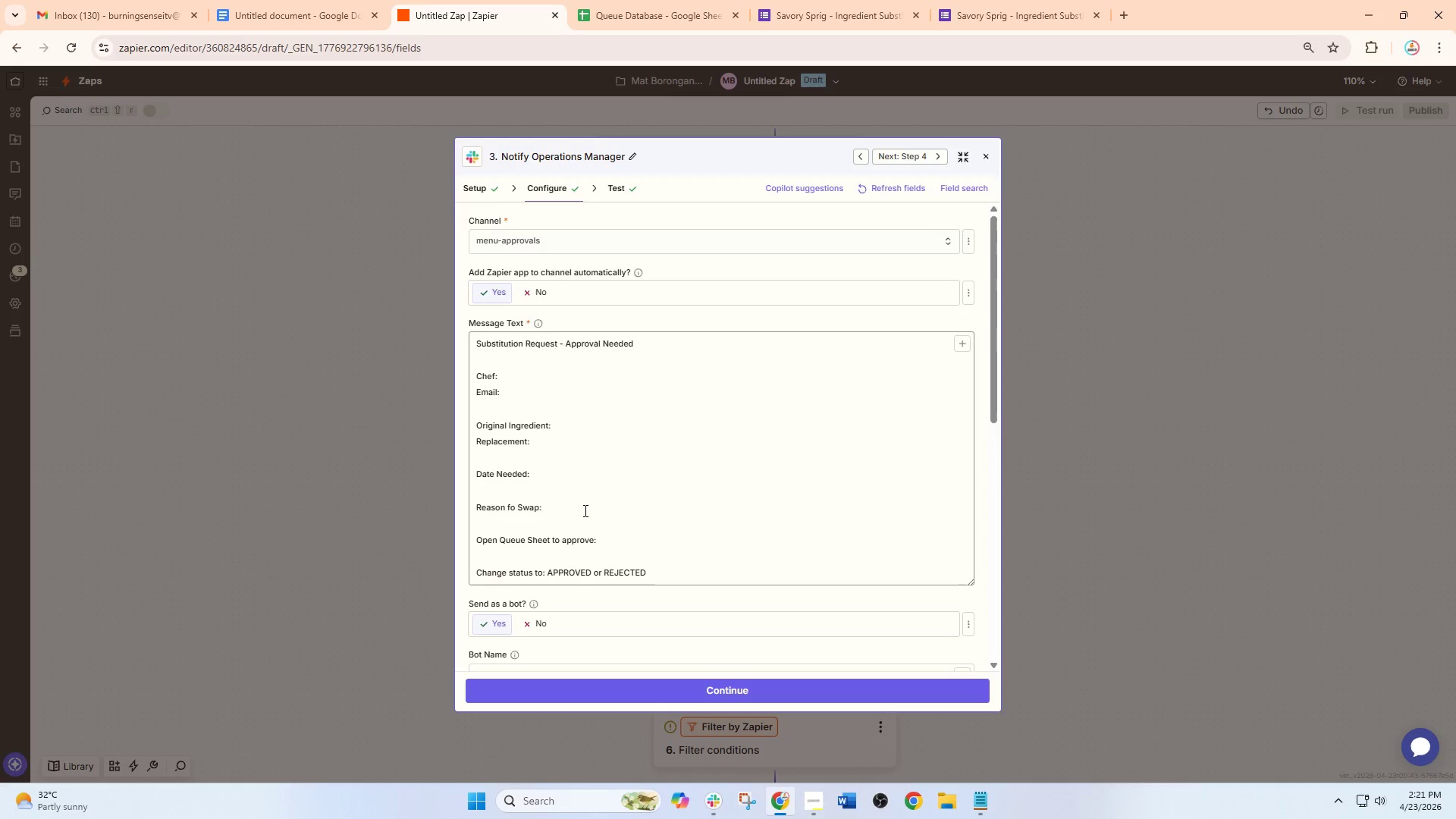 
scroll: coordinate [584, 510], scroll_direction: down, amount: 2.0
 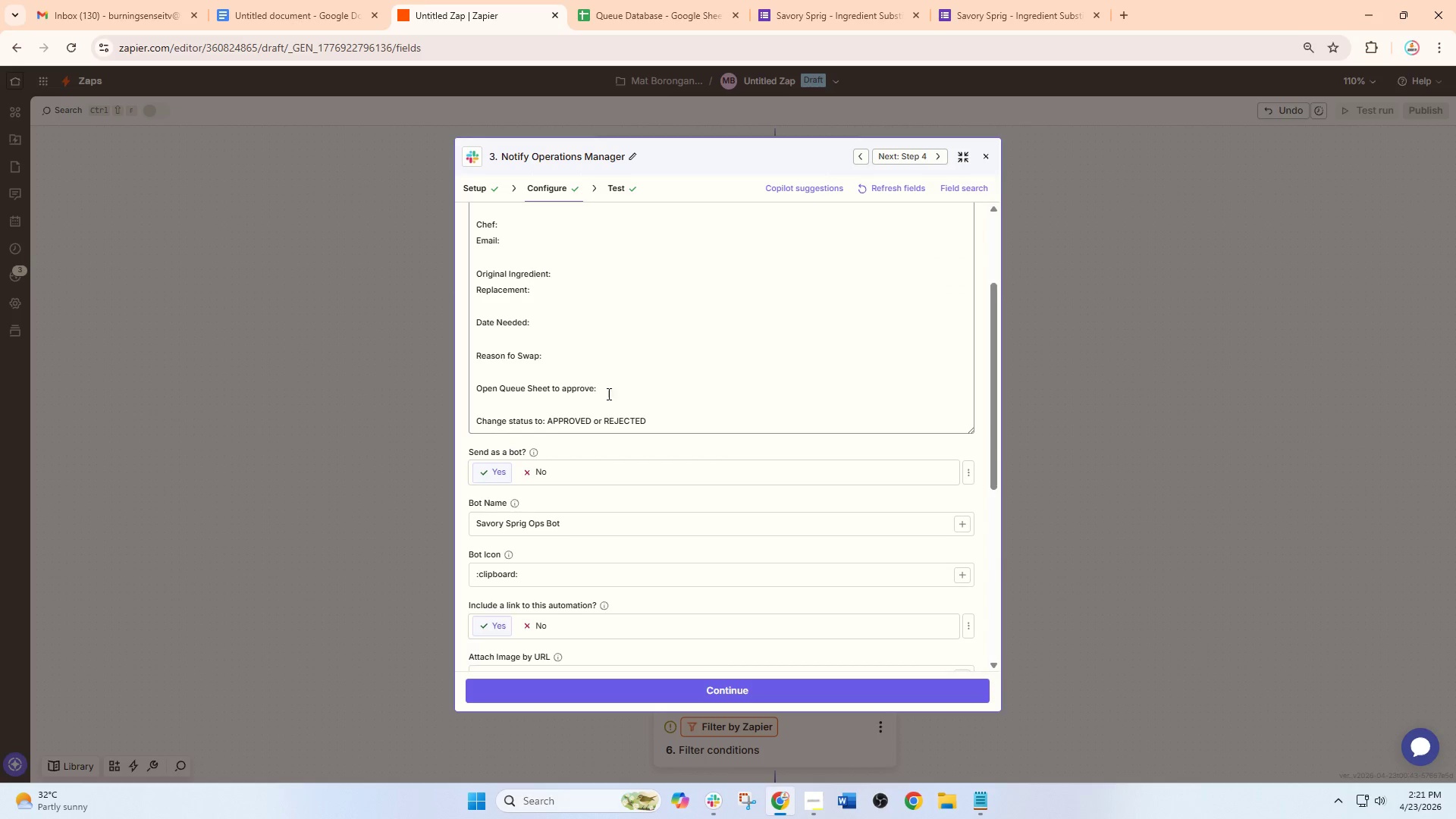 
left_click([623, 387])
 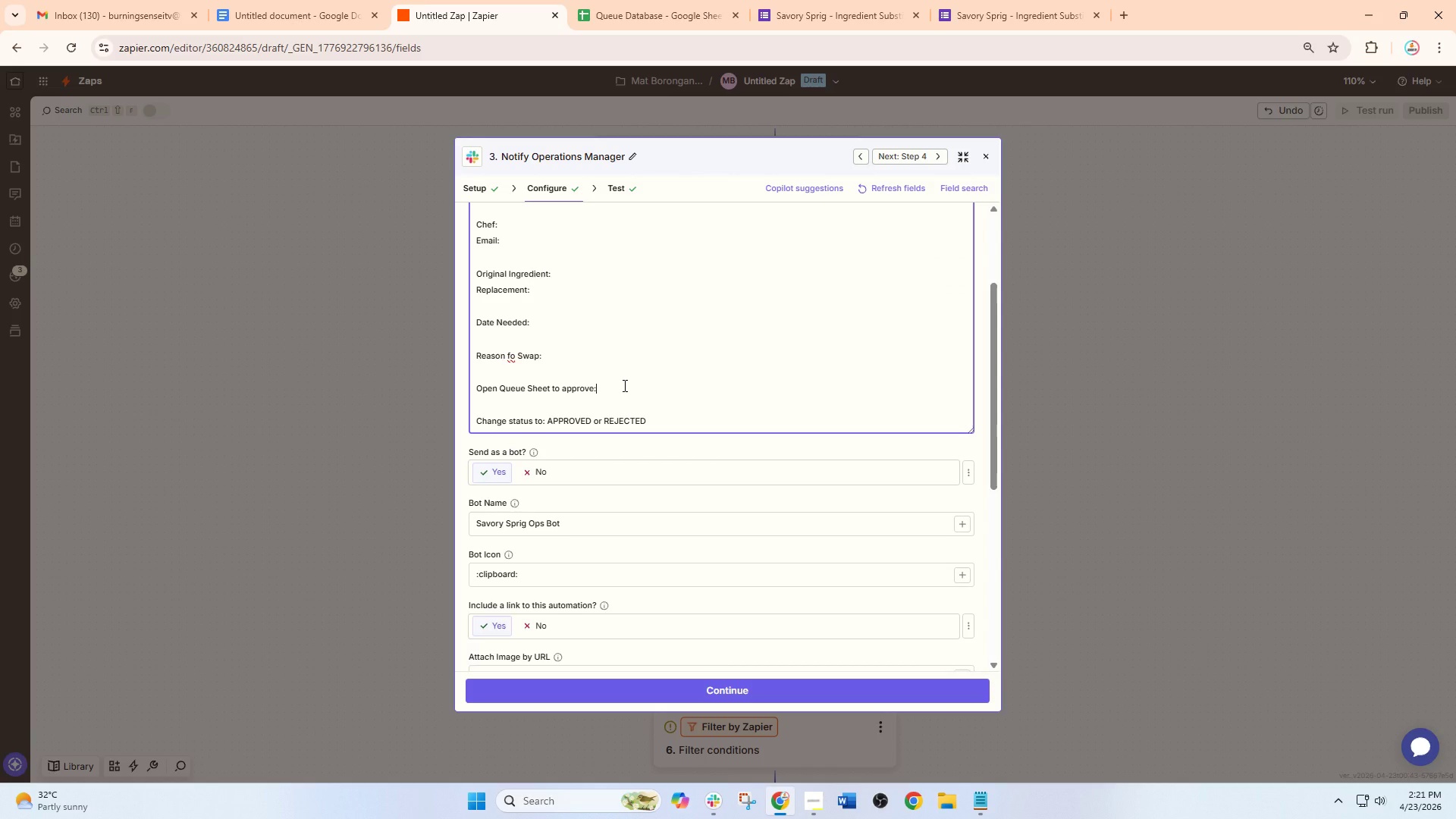 
key(Enter)
 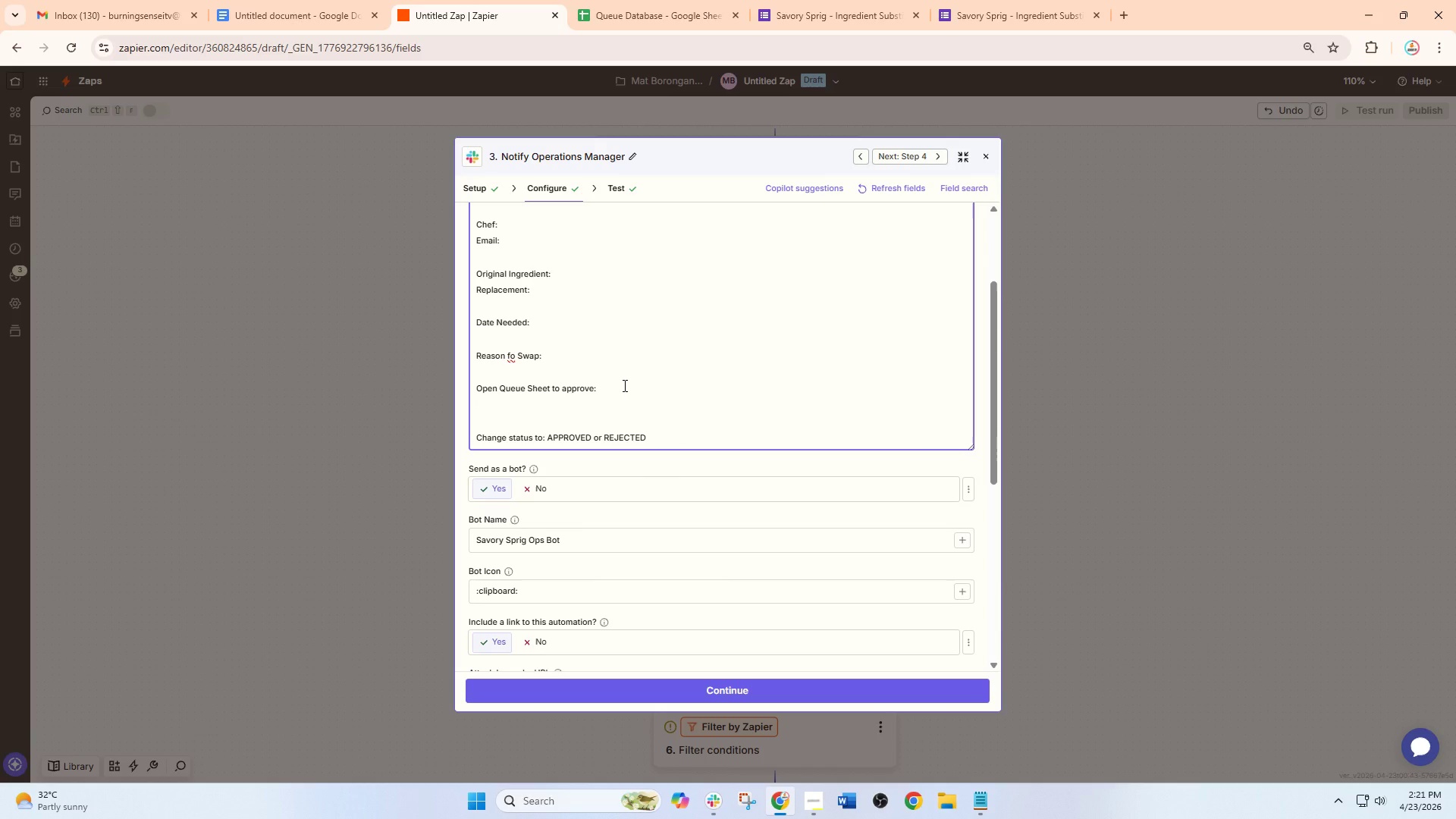 
type(https://)
 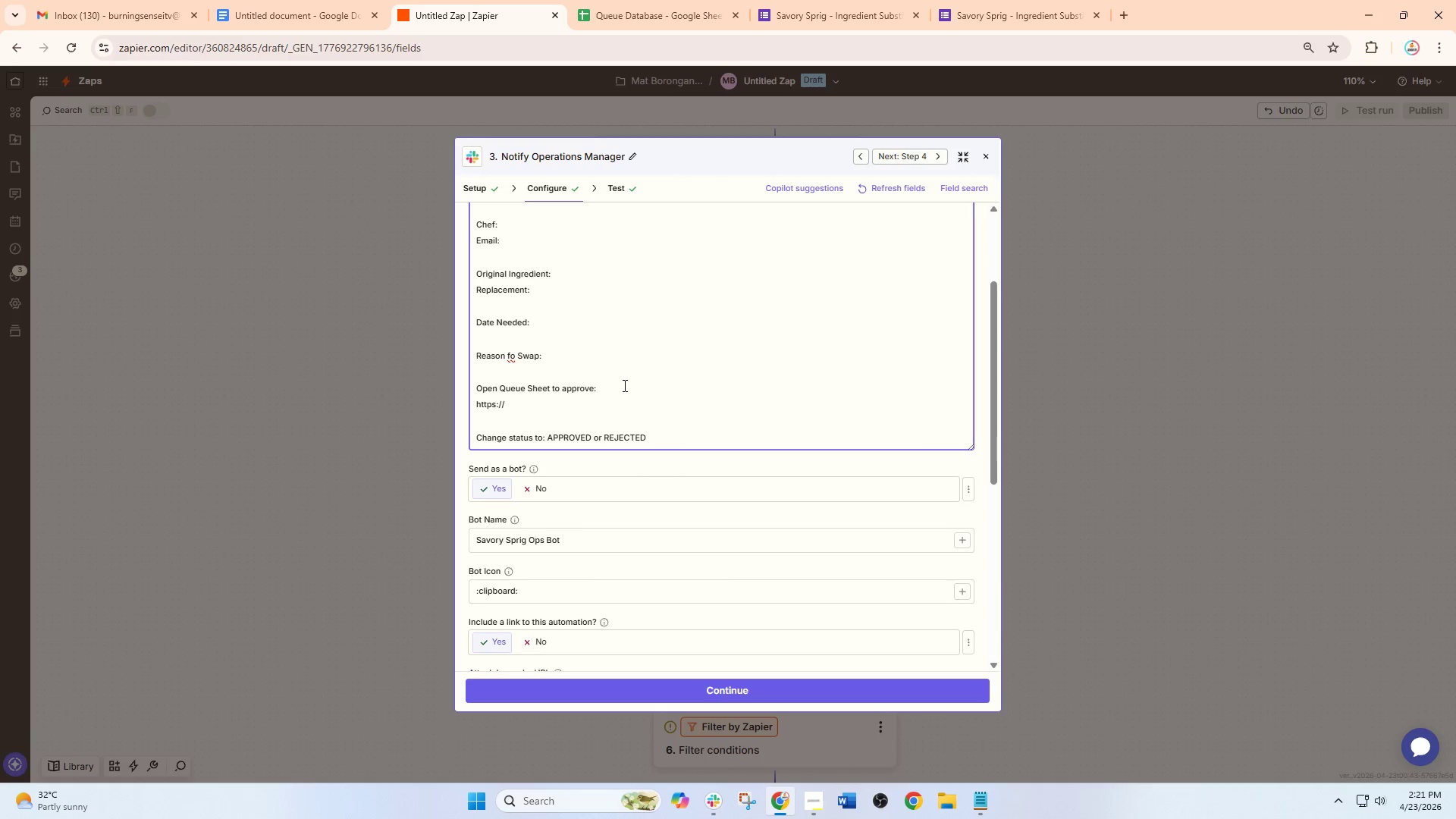 
wait(5.19)
 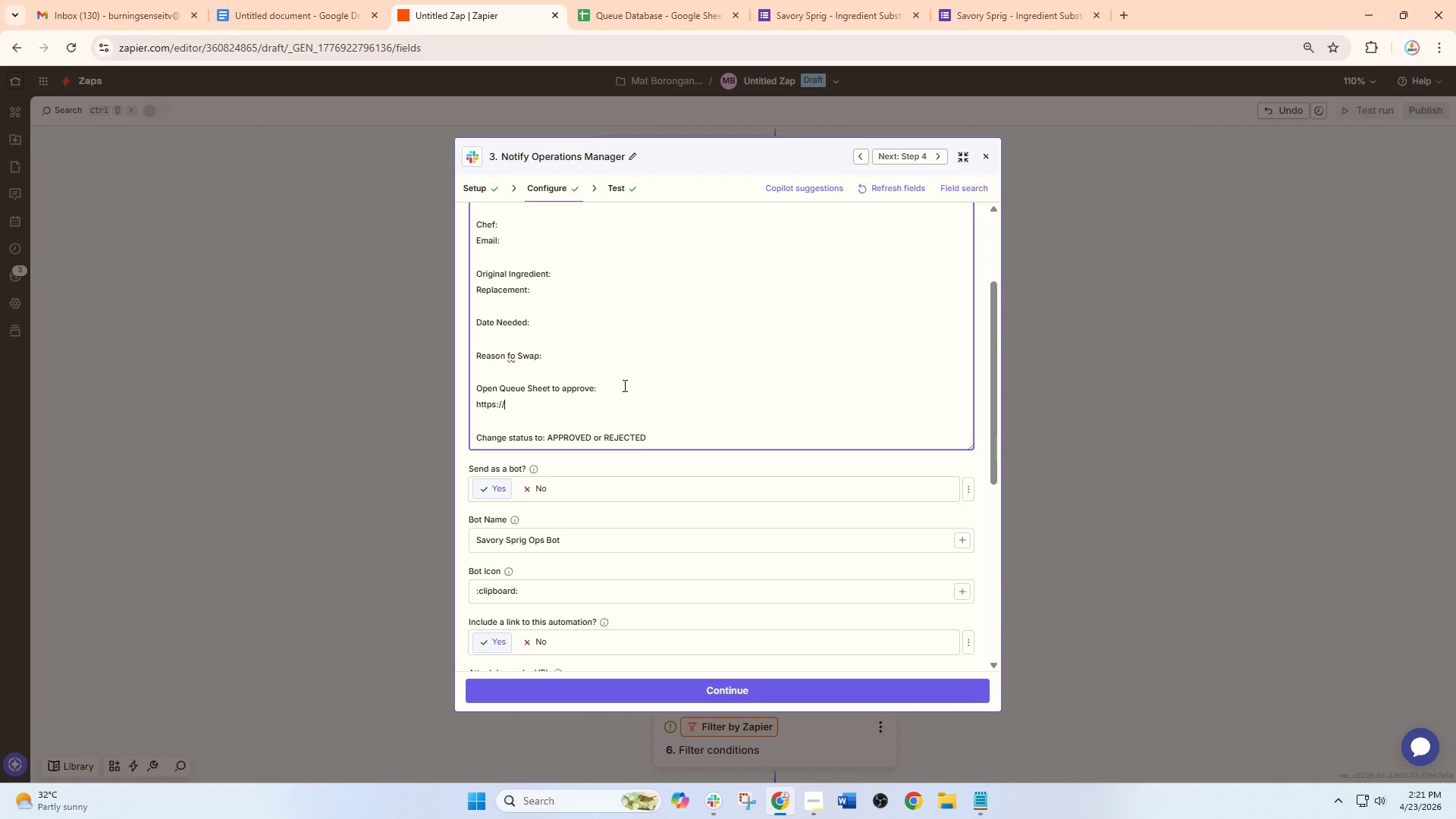 
type(dos.google.com/spe)
key(Backspace)
type(readsheets/d/1SavorySprigQueue2026OpsApprovalSheet/edit)
 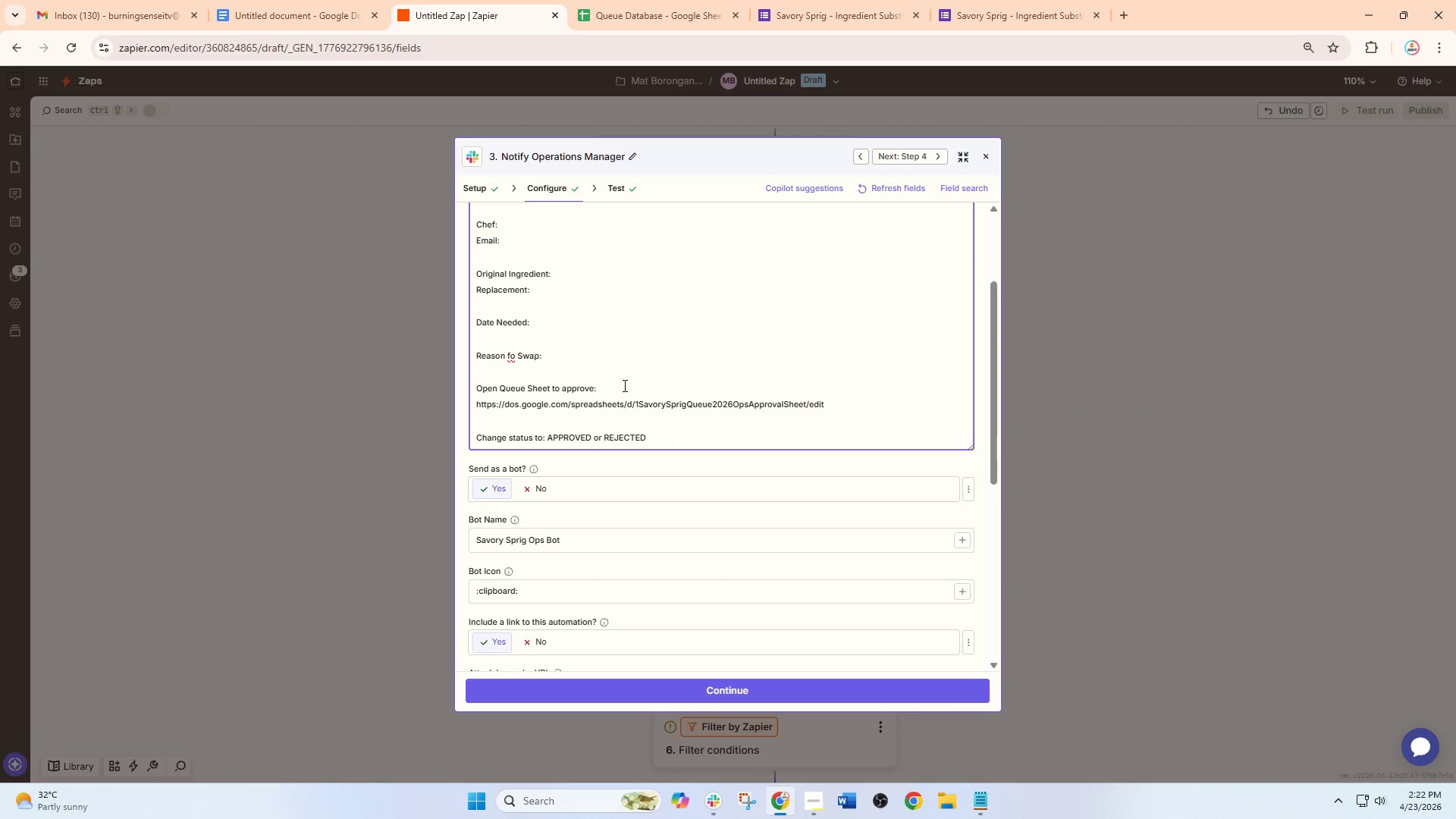 
type(?usp=sharing)
 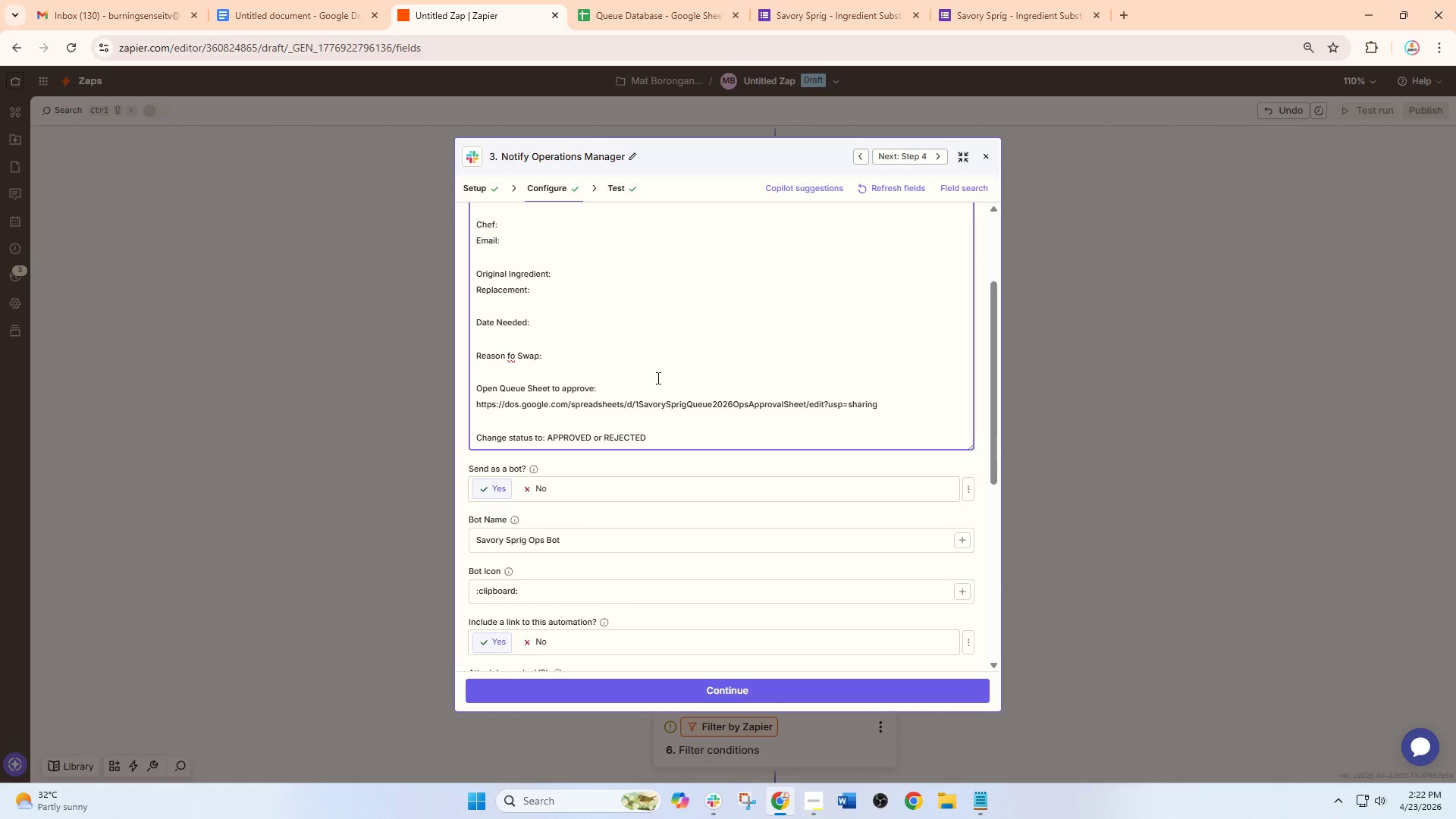 
wait(10.78)
 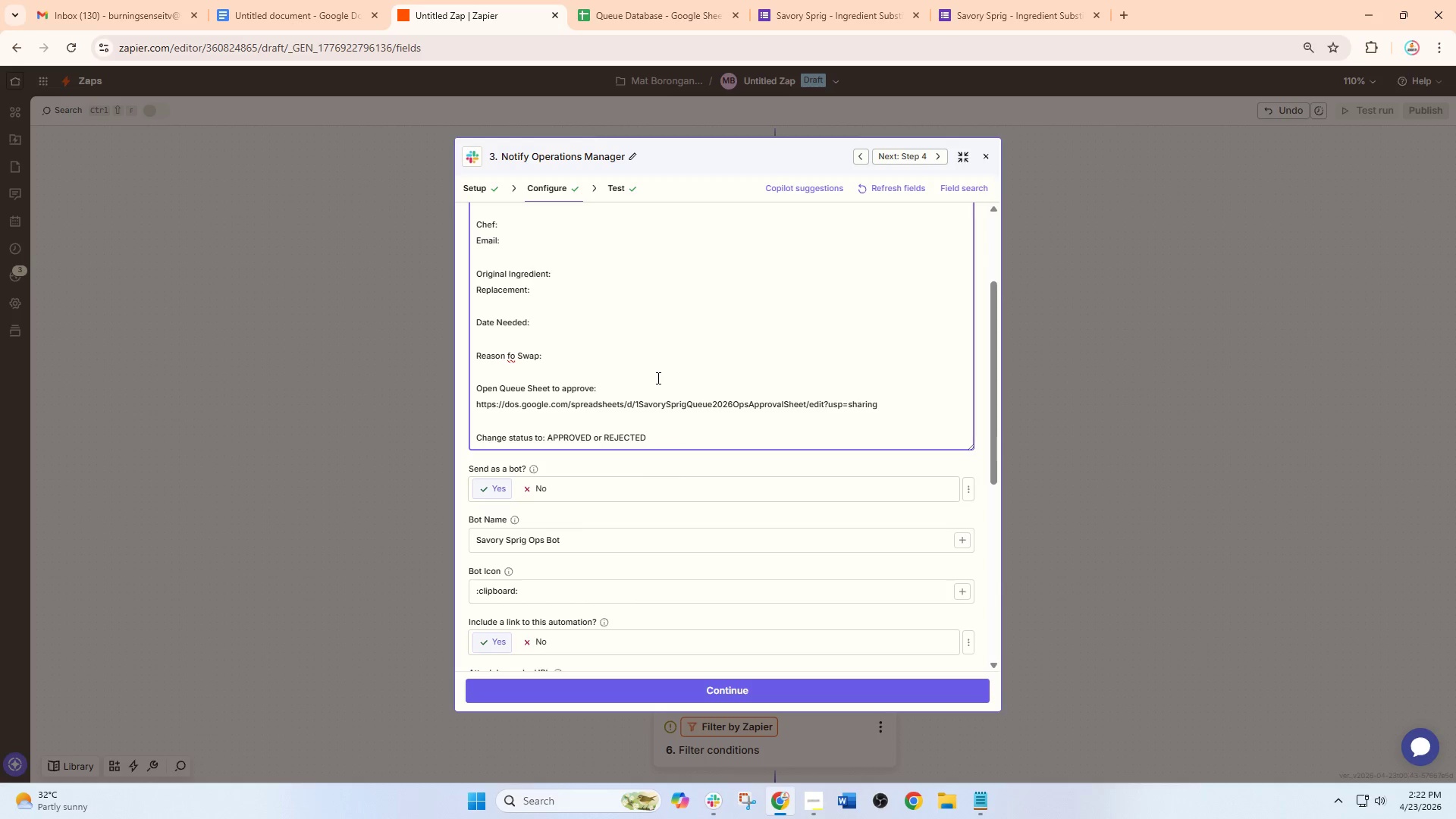 
scroll: coordinate [654, 362], scroll_direction: down, amount: 2.0
 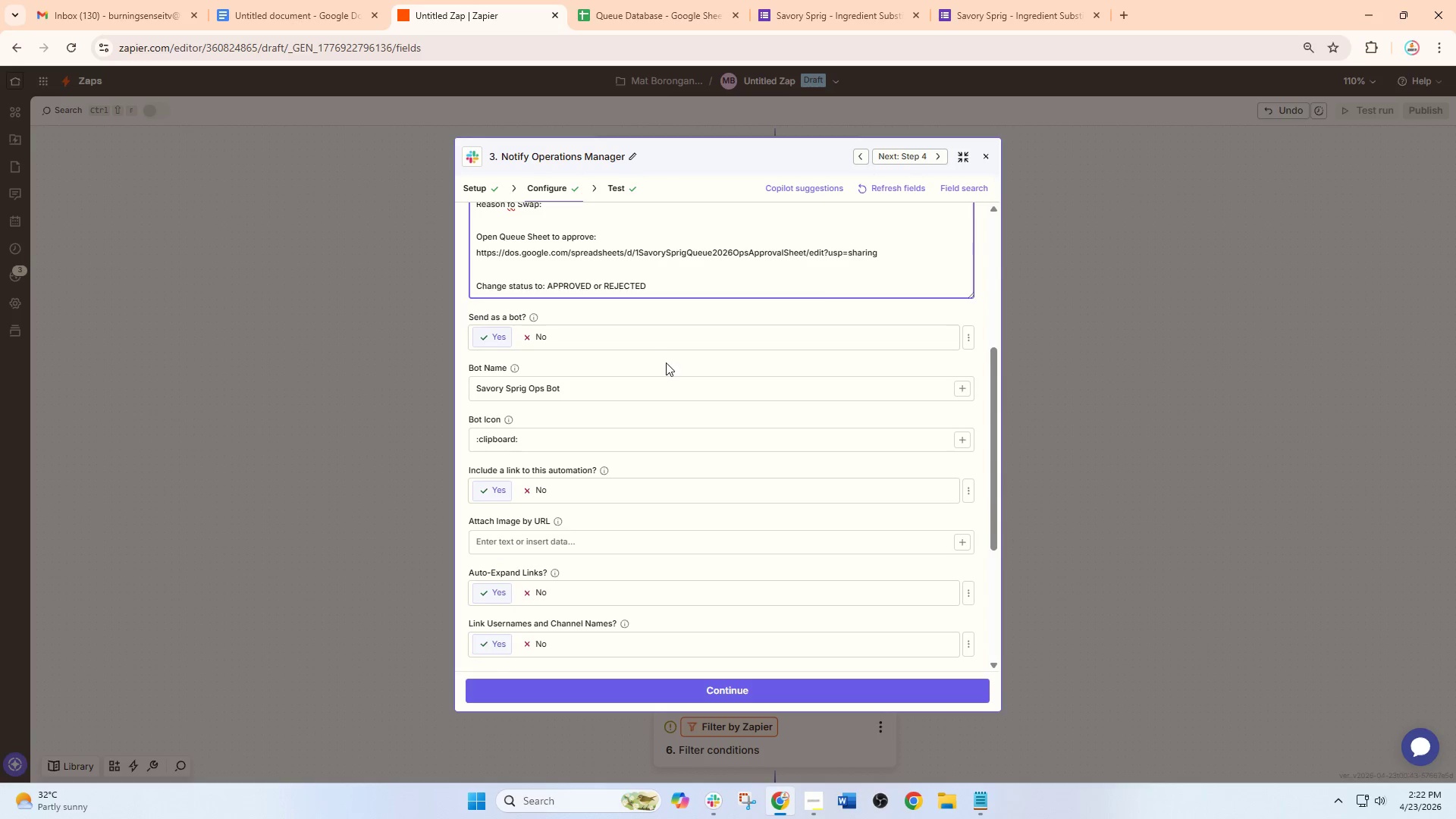 
scroll: coordinate [679, 365], scroll_direction: up, amount: 7.0
 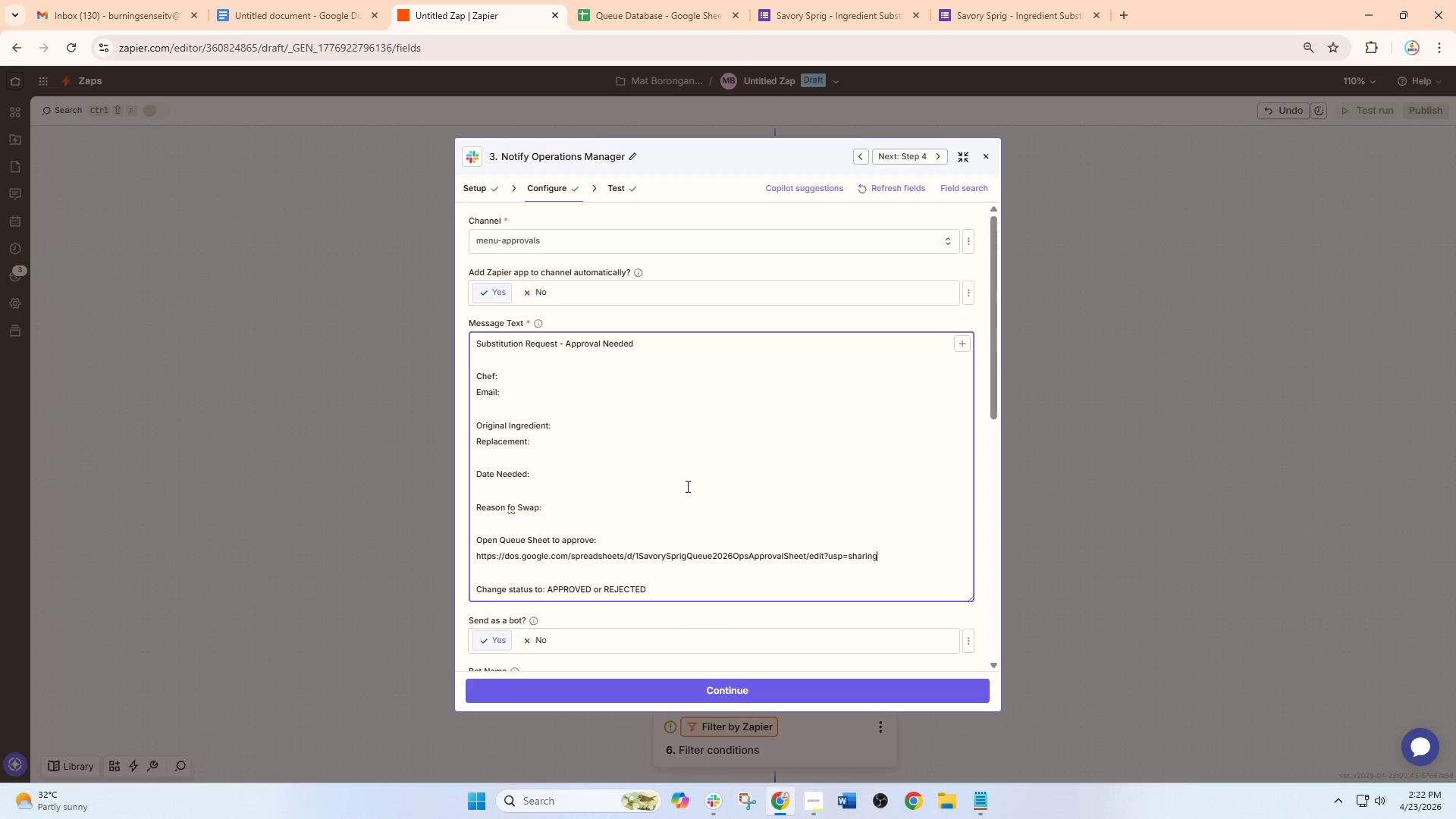 
scroll: coordinate [707, 568], scroll_direction: down, amount: 8.0
 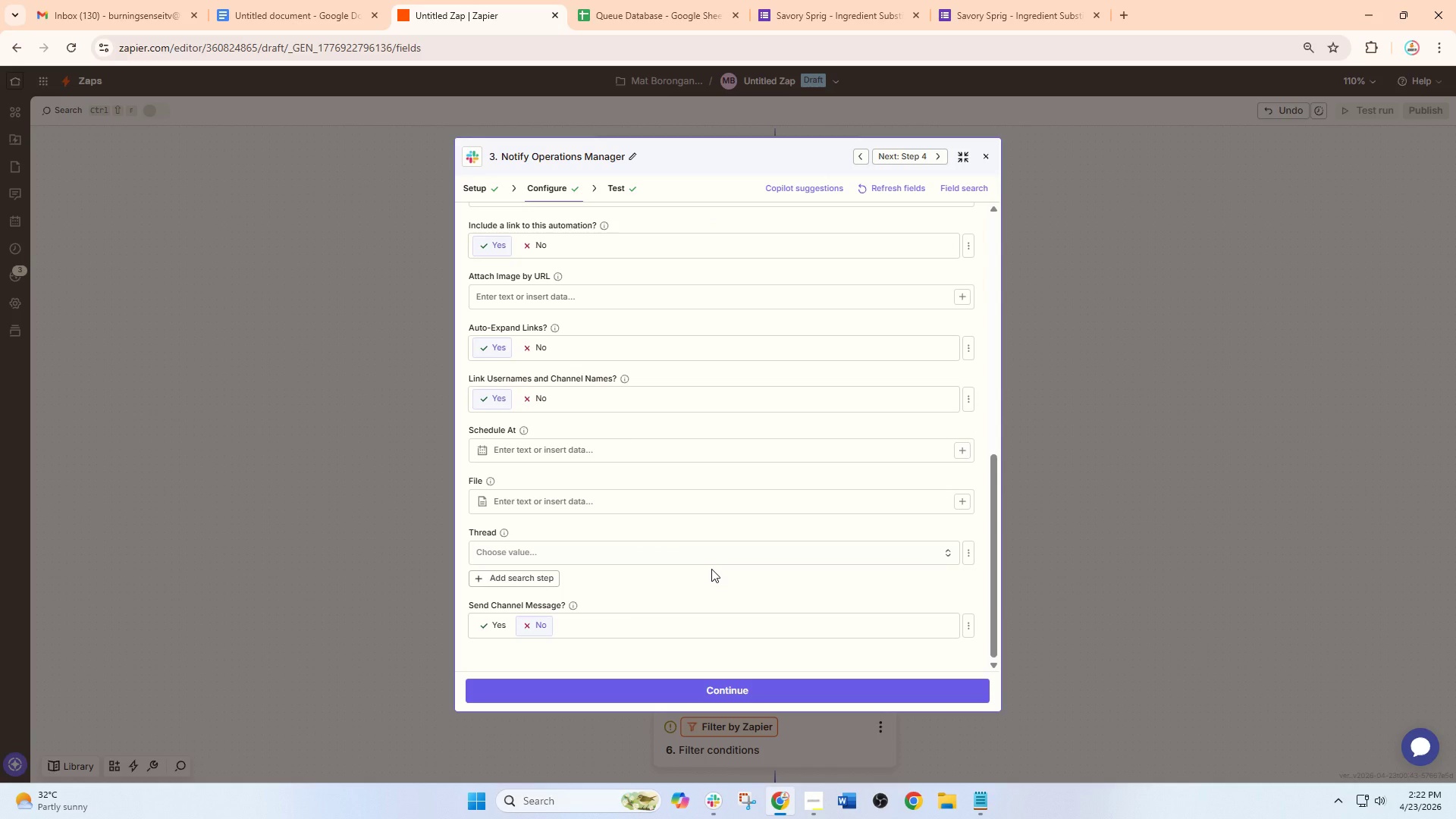 
wait(7.13)
 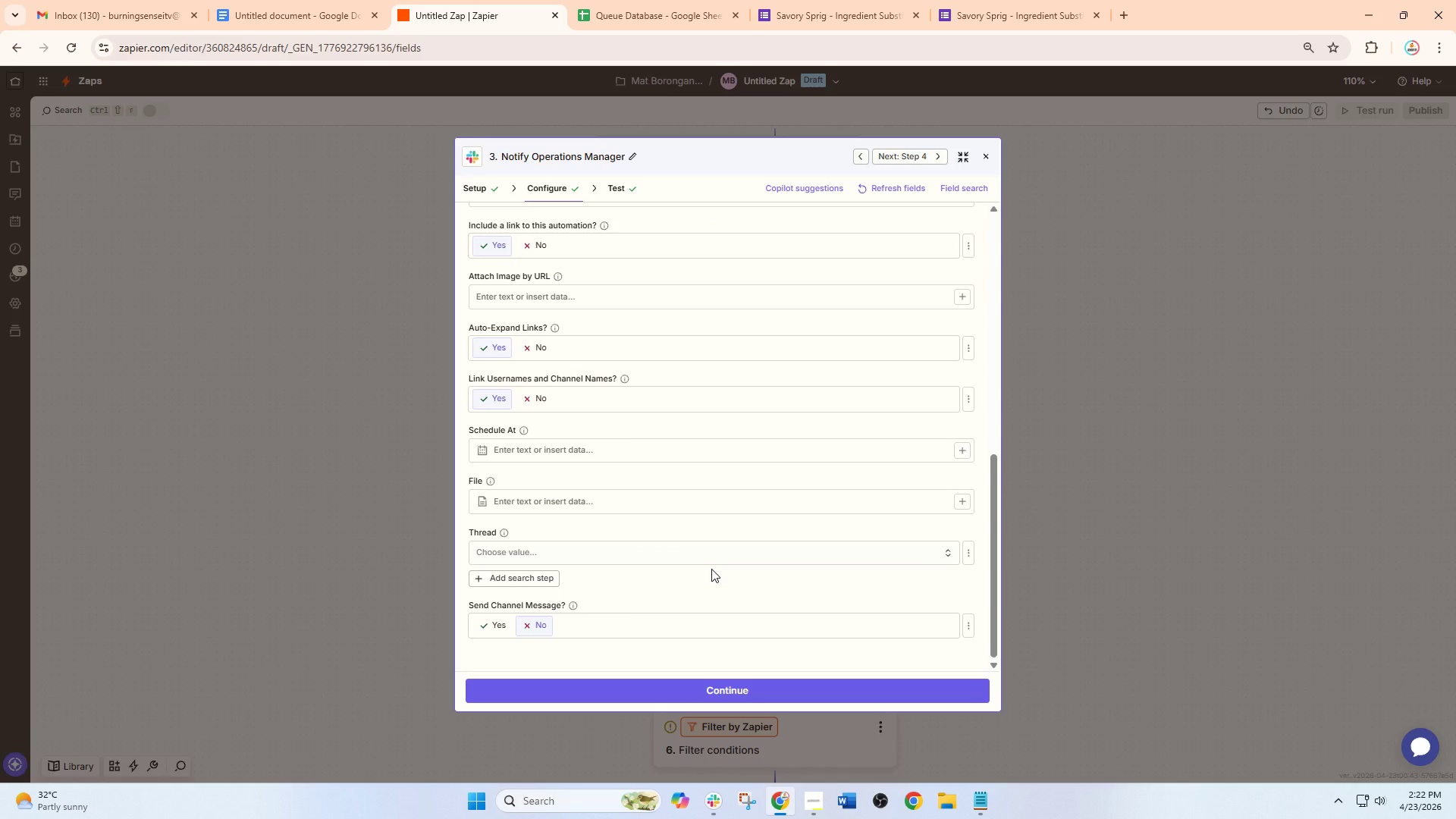 
scroll: coordinate [723, 566], scroll_direction: down, amount: 3.0
 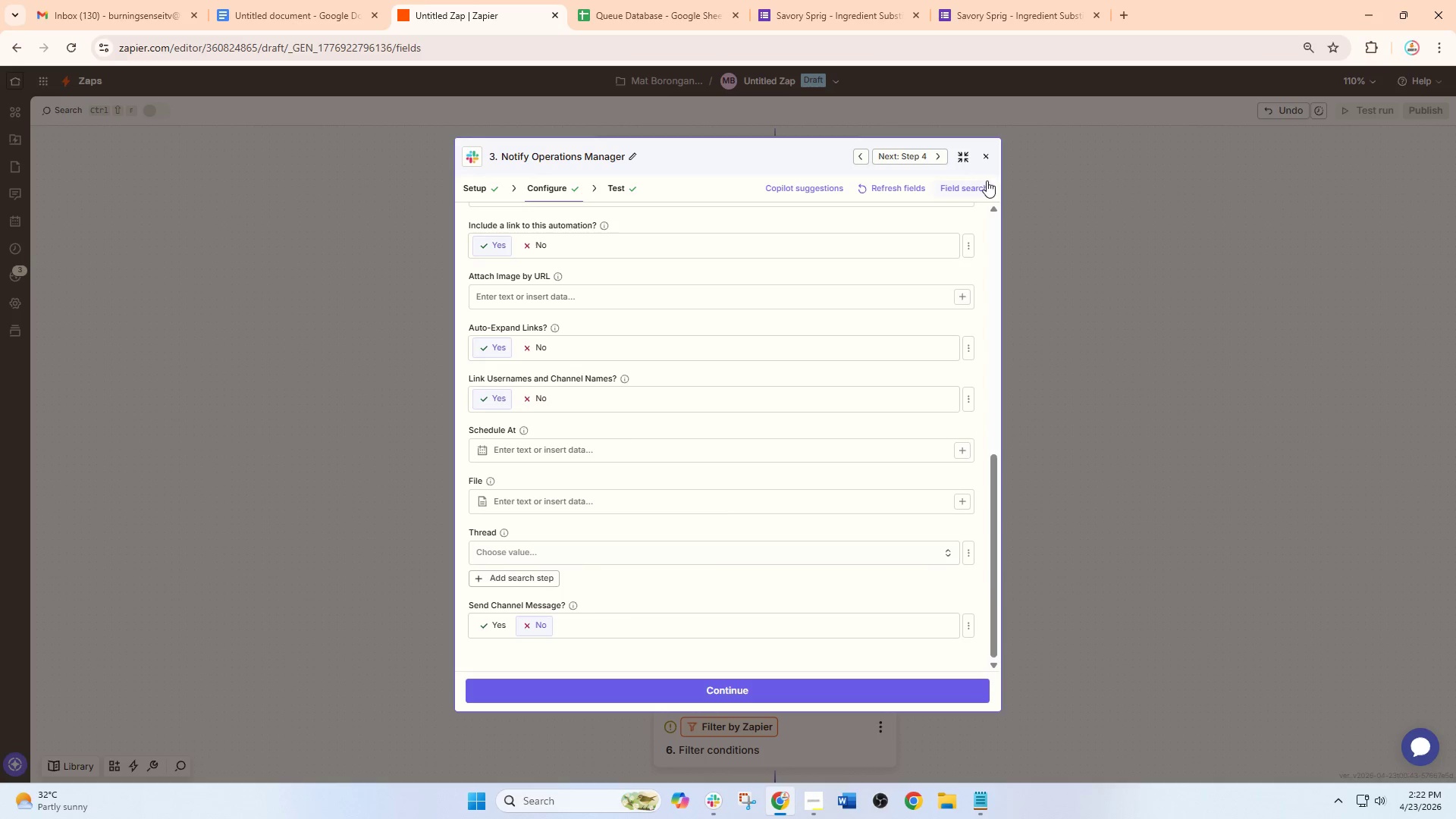 
left_click([990, 158])
 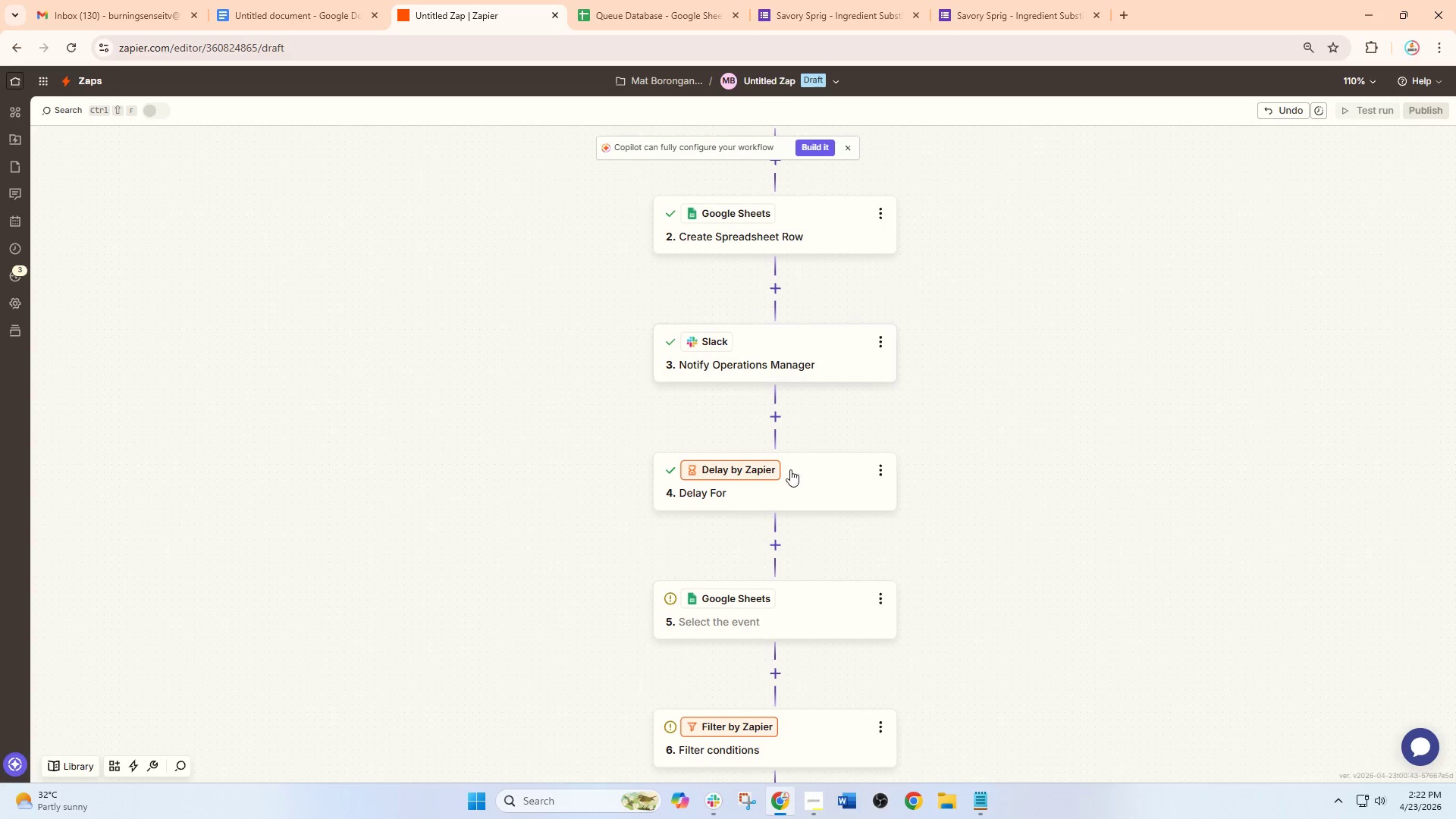 
left_click([786, 483])
 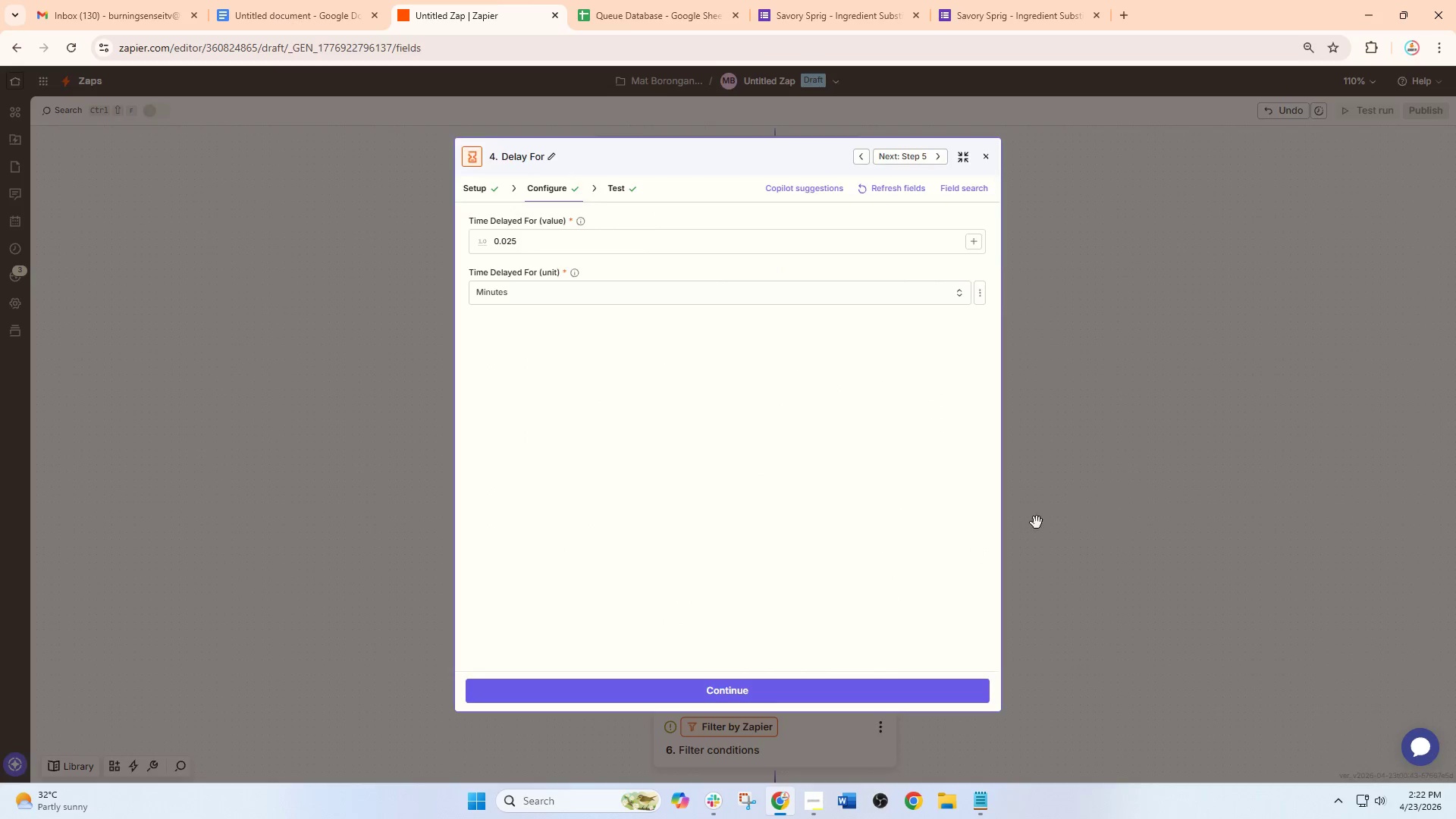 
left_click([811, 606])
 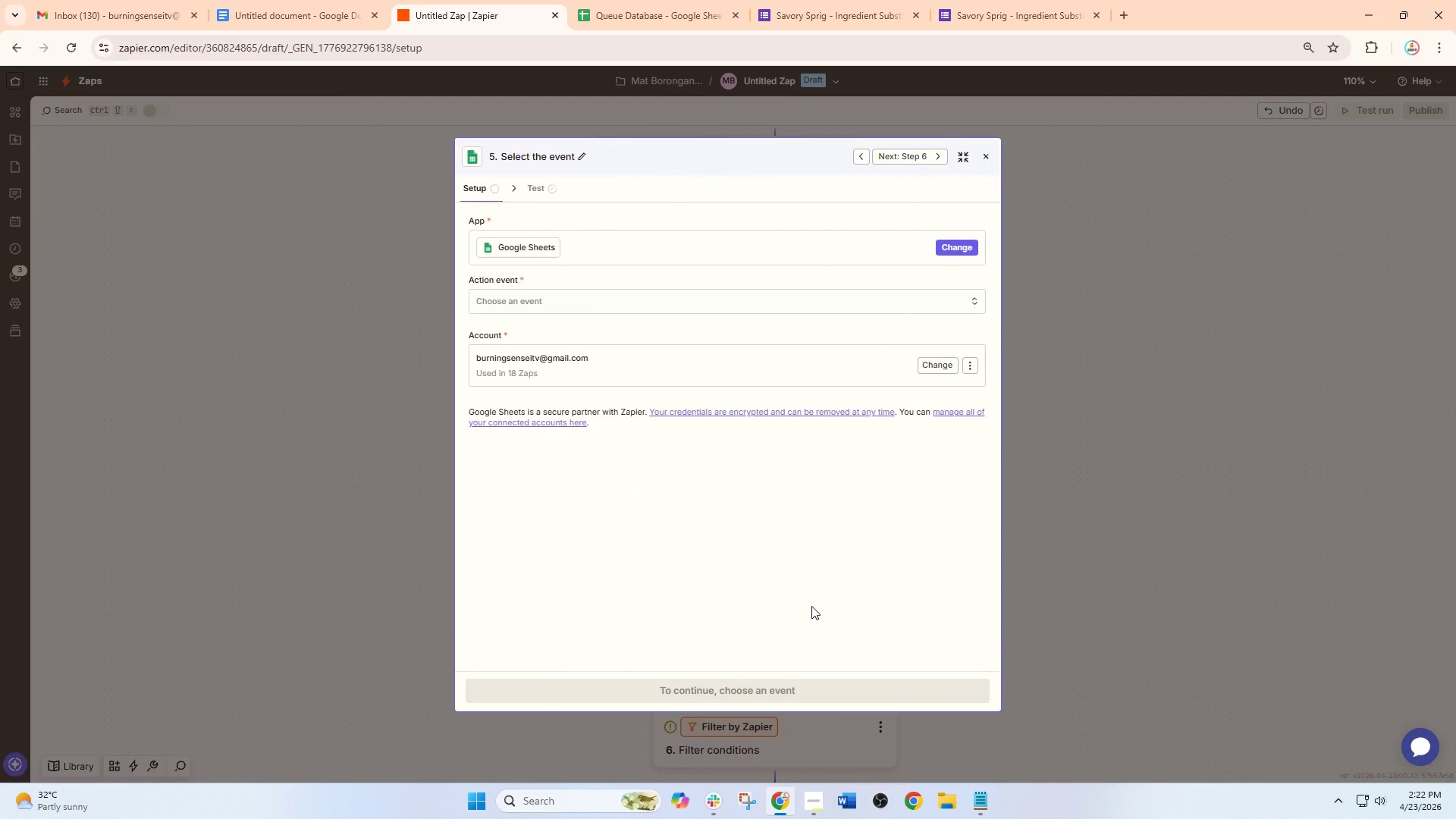 
wait(5.34)
 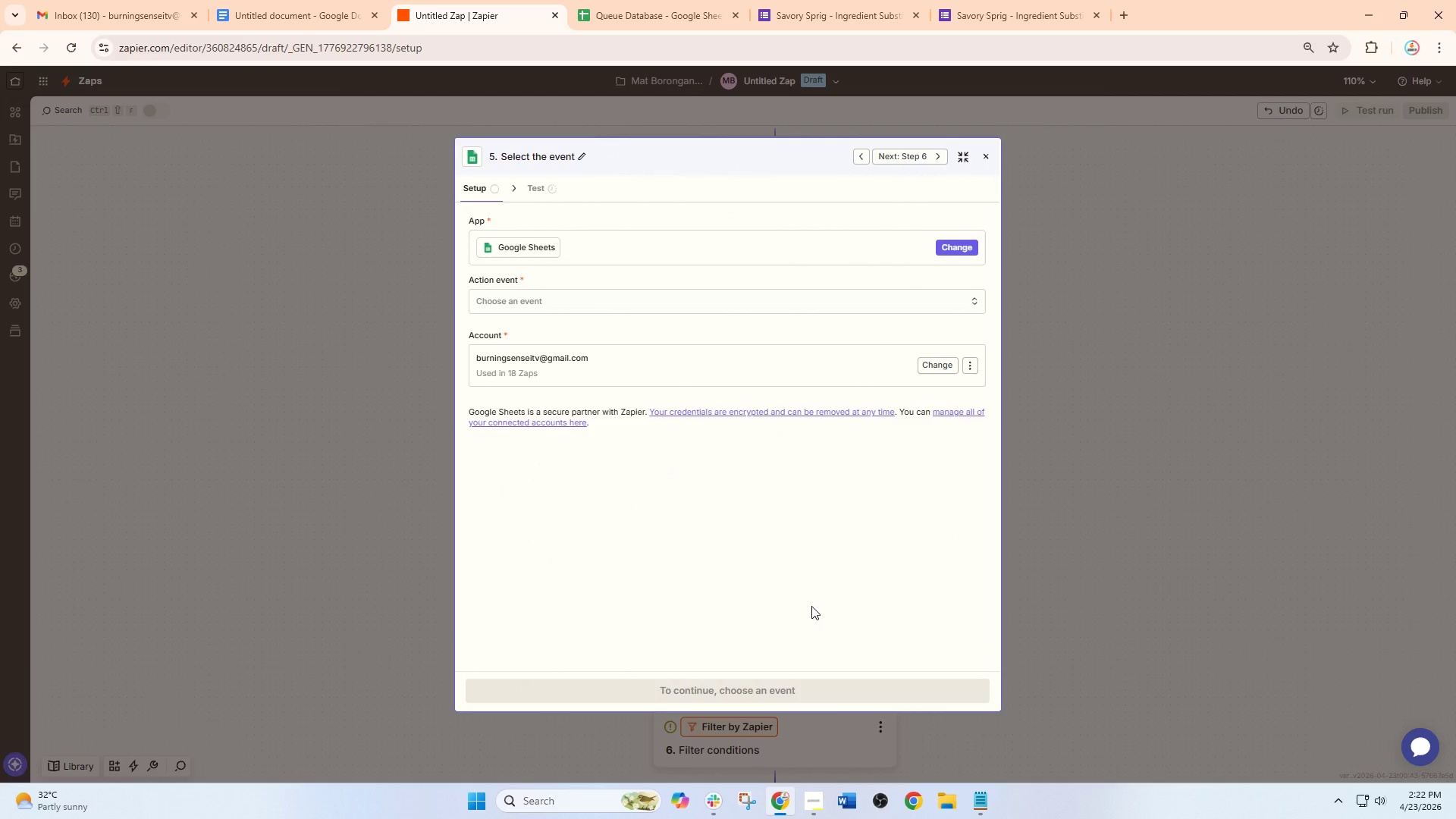 
scroll: coordinate [811, 606], scroll_direction: down, amount: 1.0
 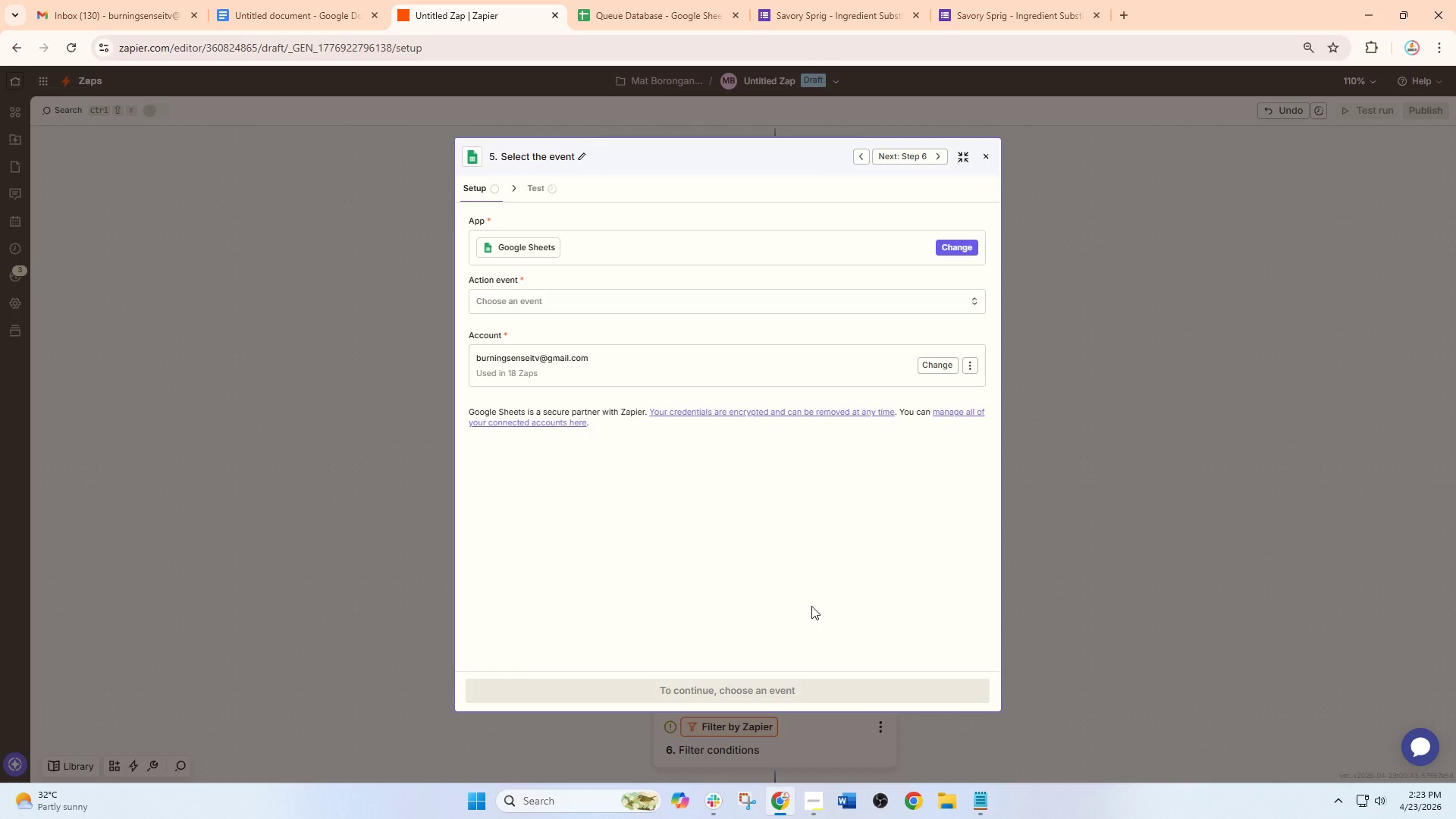 
wait(12.01)
 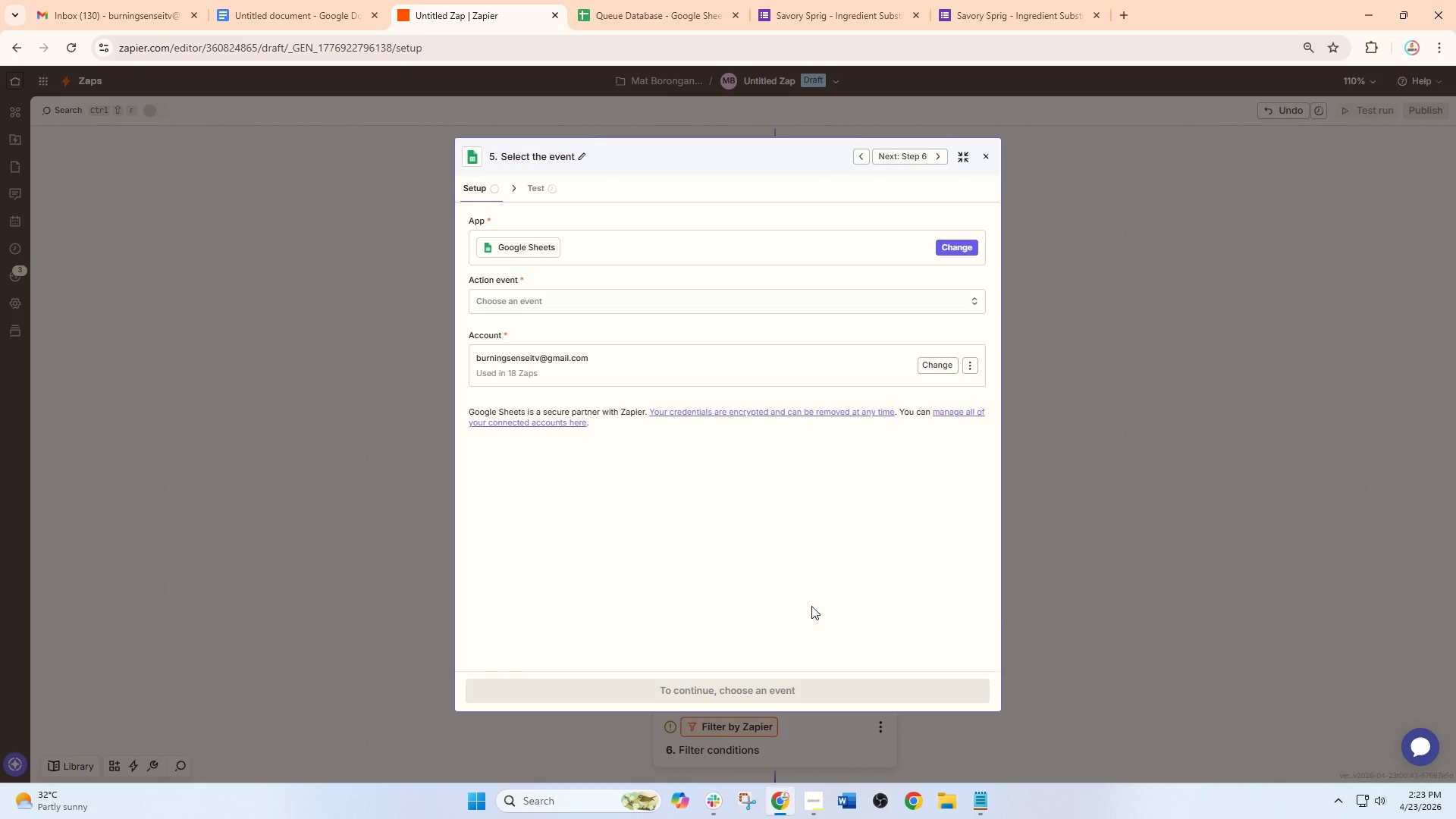 
left_click([1062, 231])
 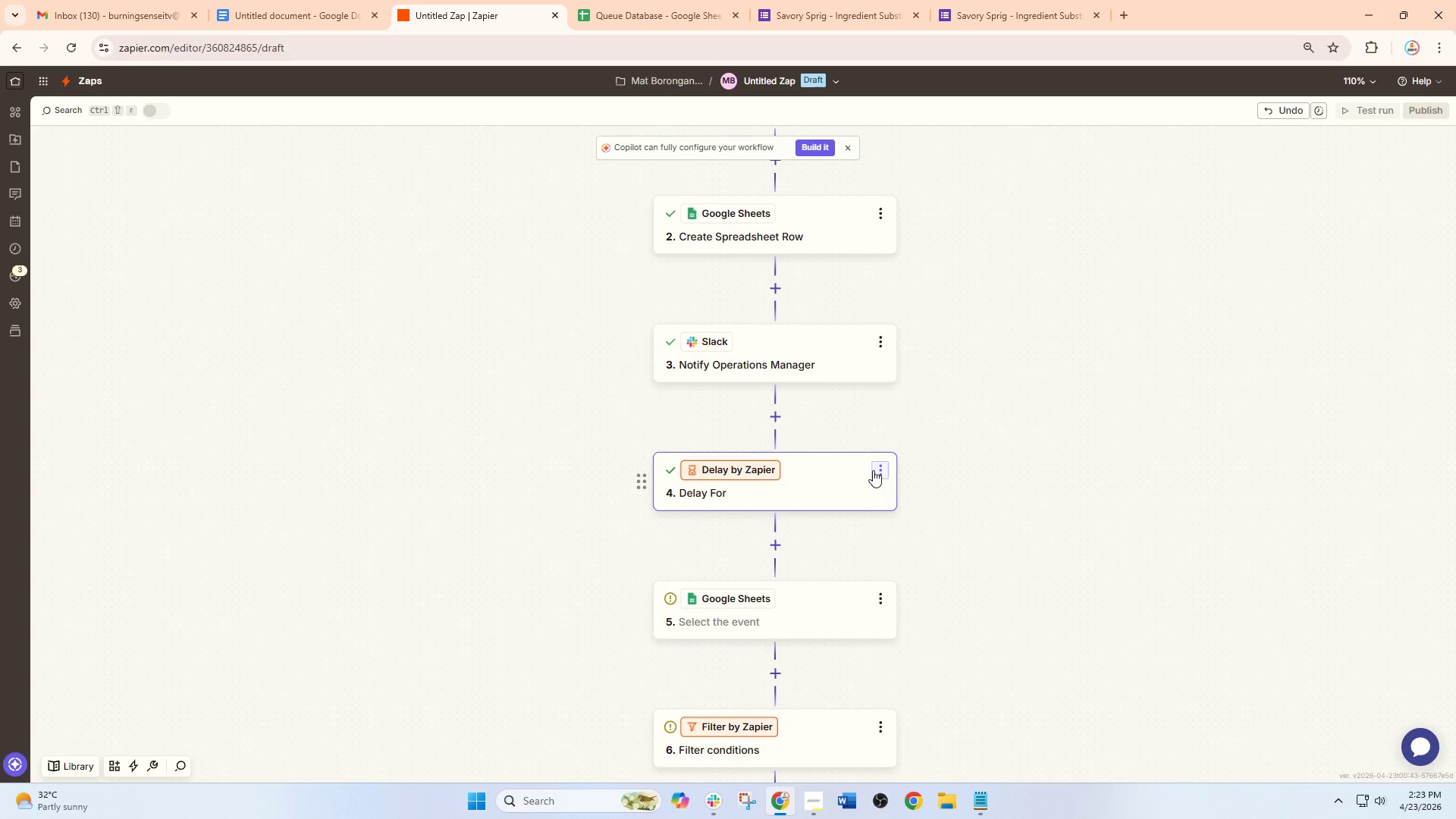 
left_click([873, 470])
 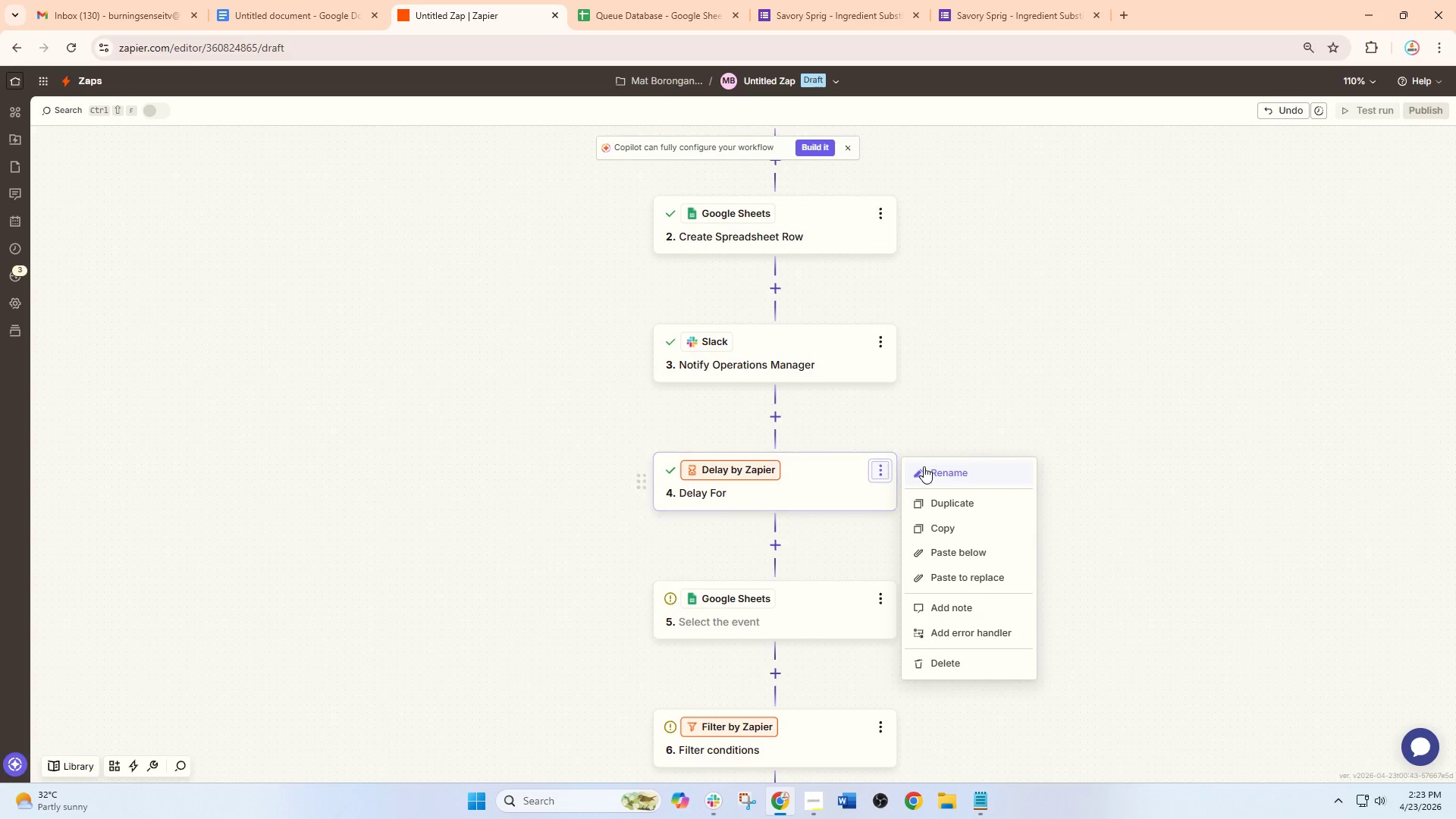 
left_click([926, 466])
 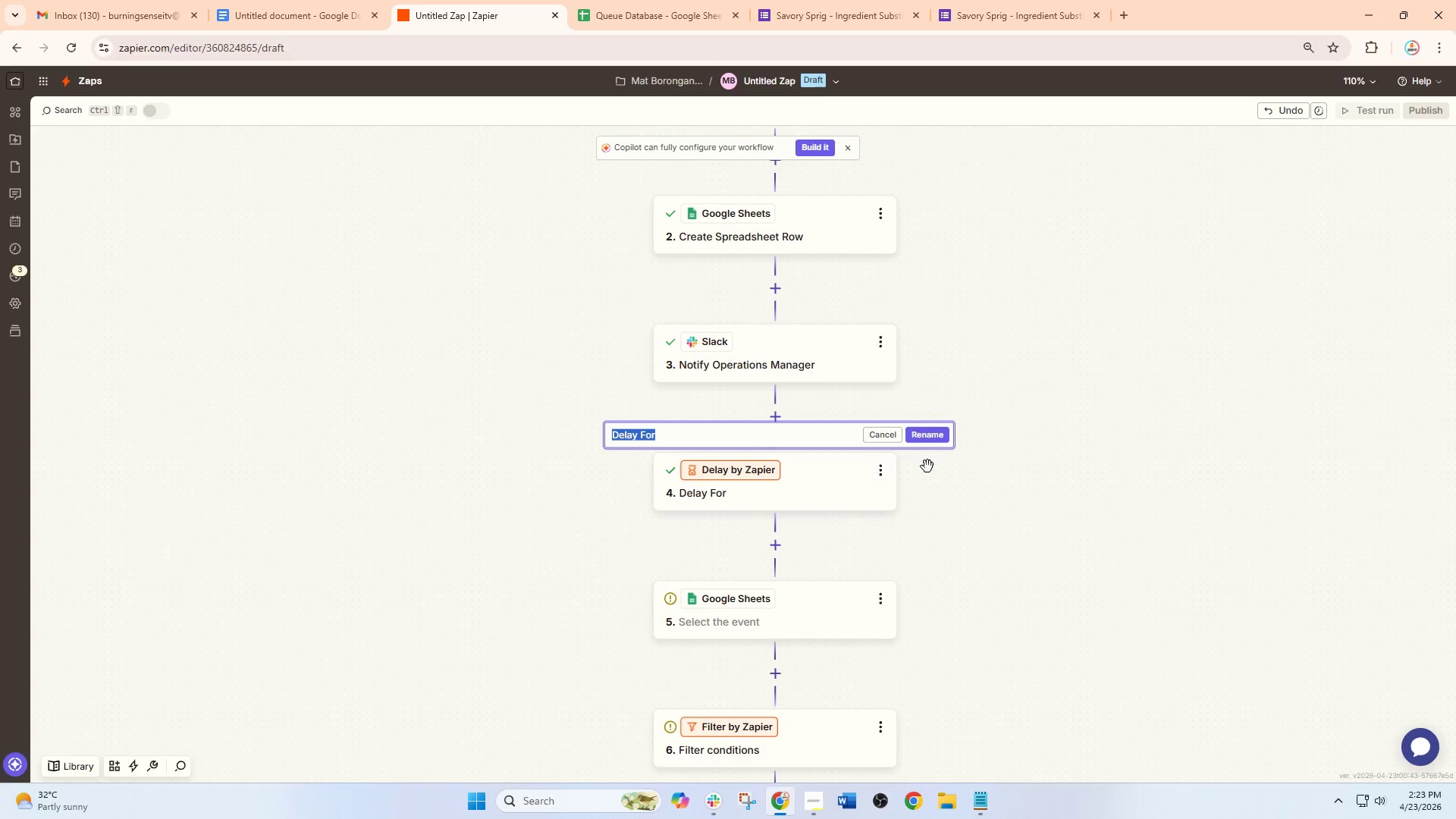 
type(Wait for Manager Appor)
key(Backspace)
key(Backspace)
type(roval Updare)
key(Backspace)
key(Backspace)
type(te)
 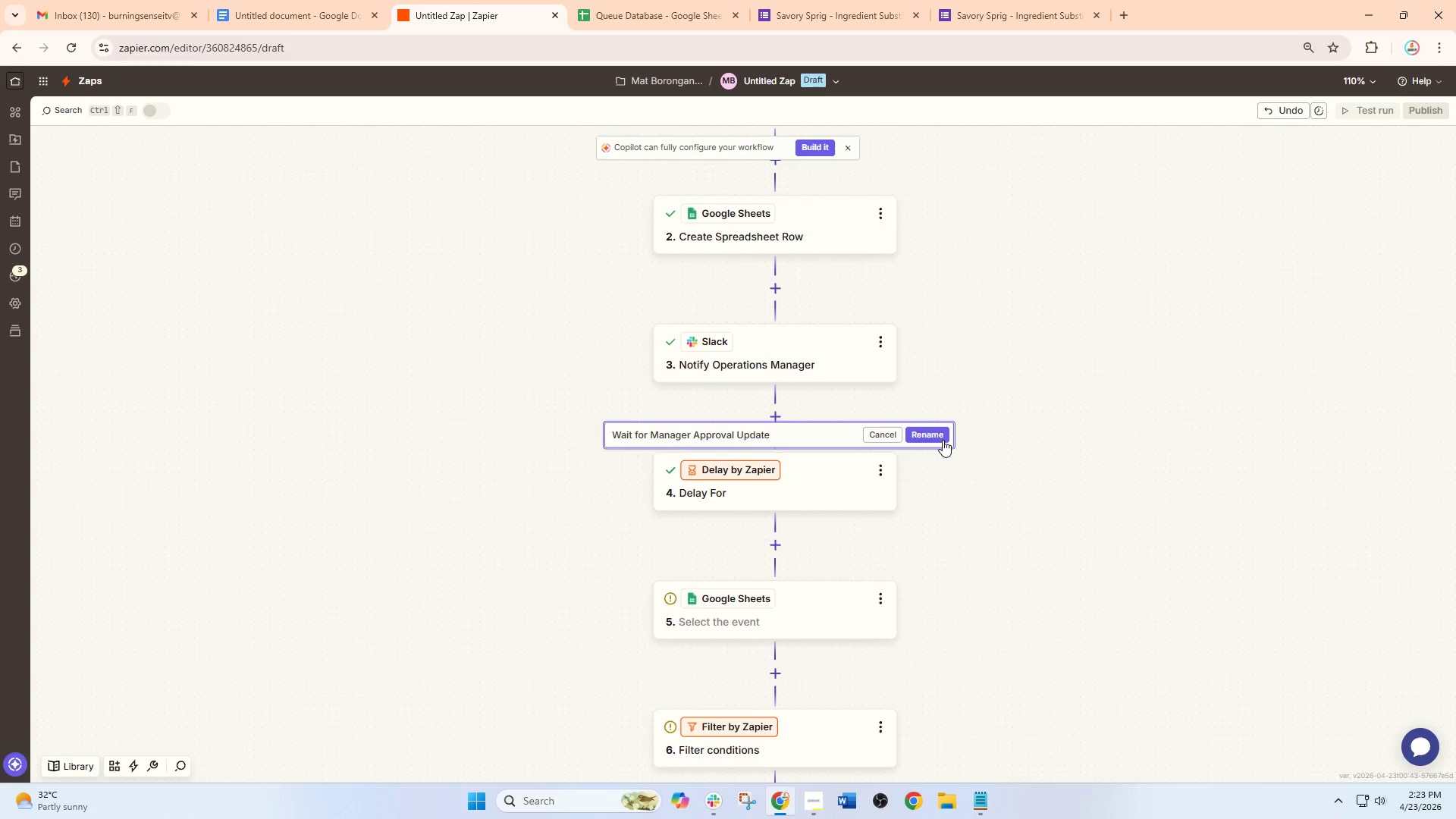 
left_click([939, 439])
 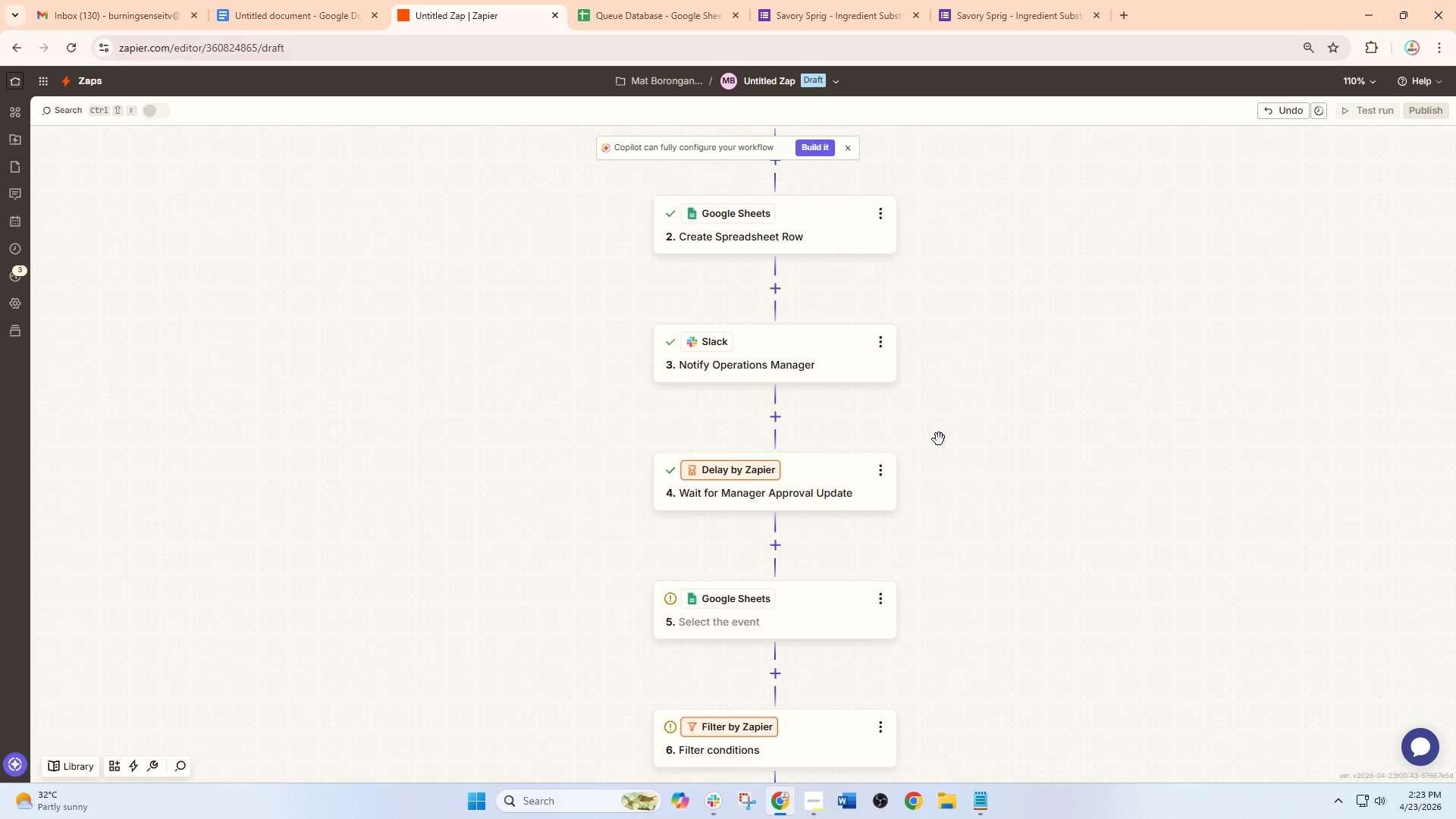 
wait(25.09)
 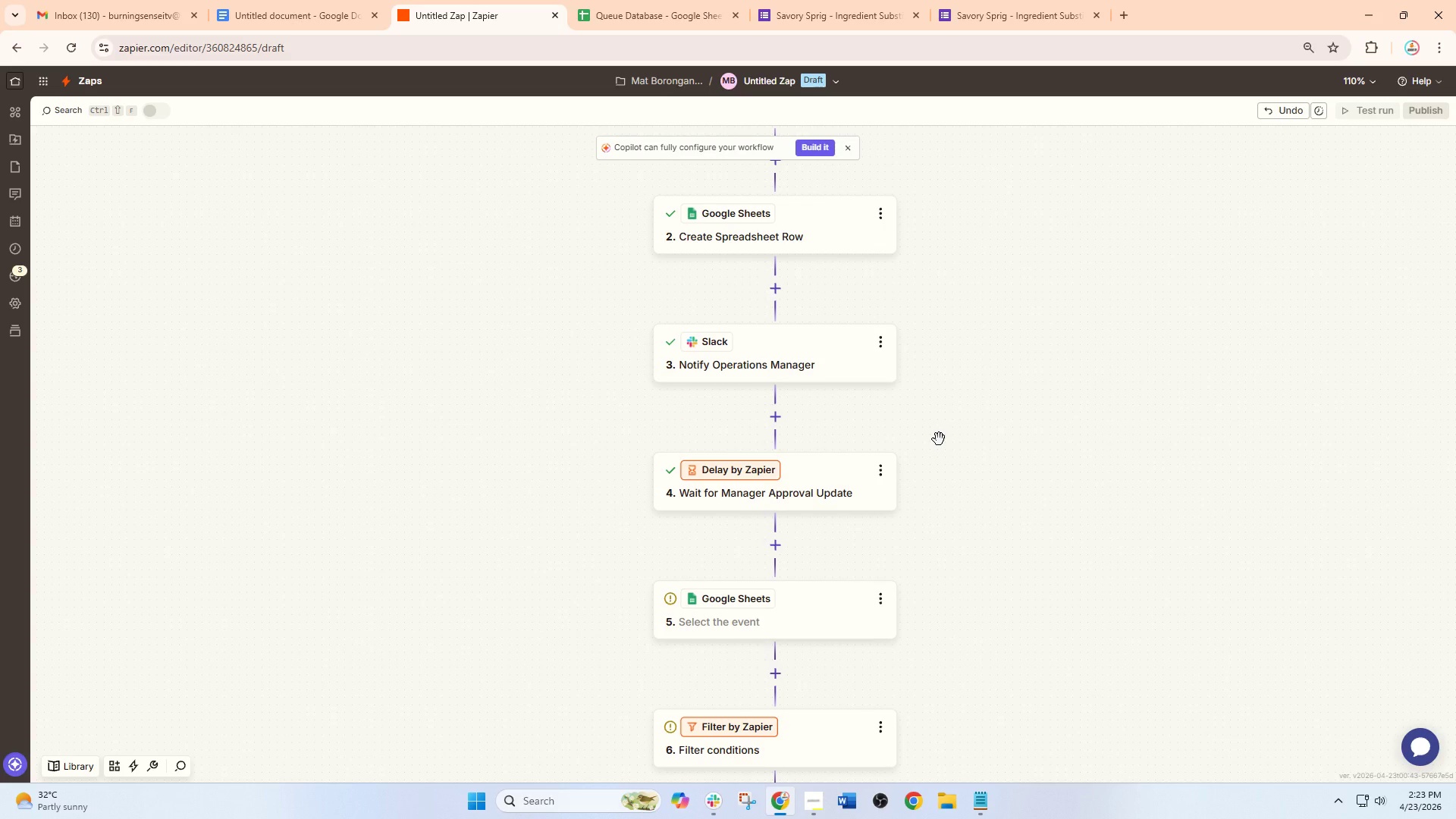 
left_click([770, 611])
 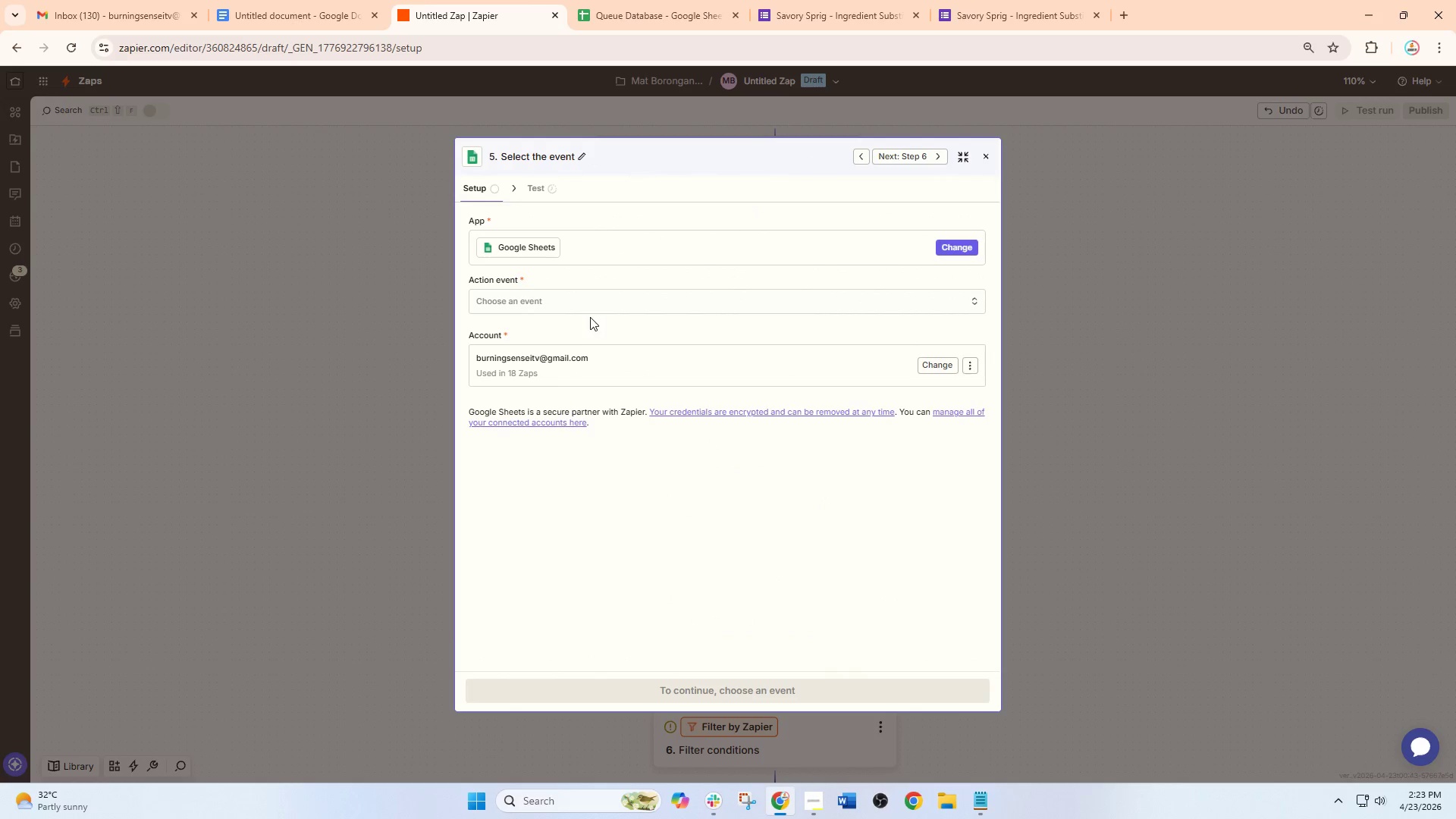 
left_click([588, 310])
 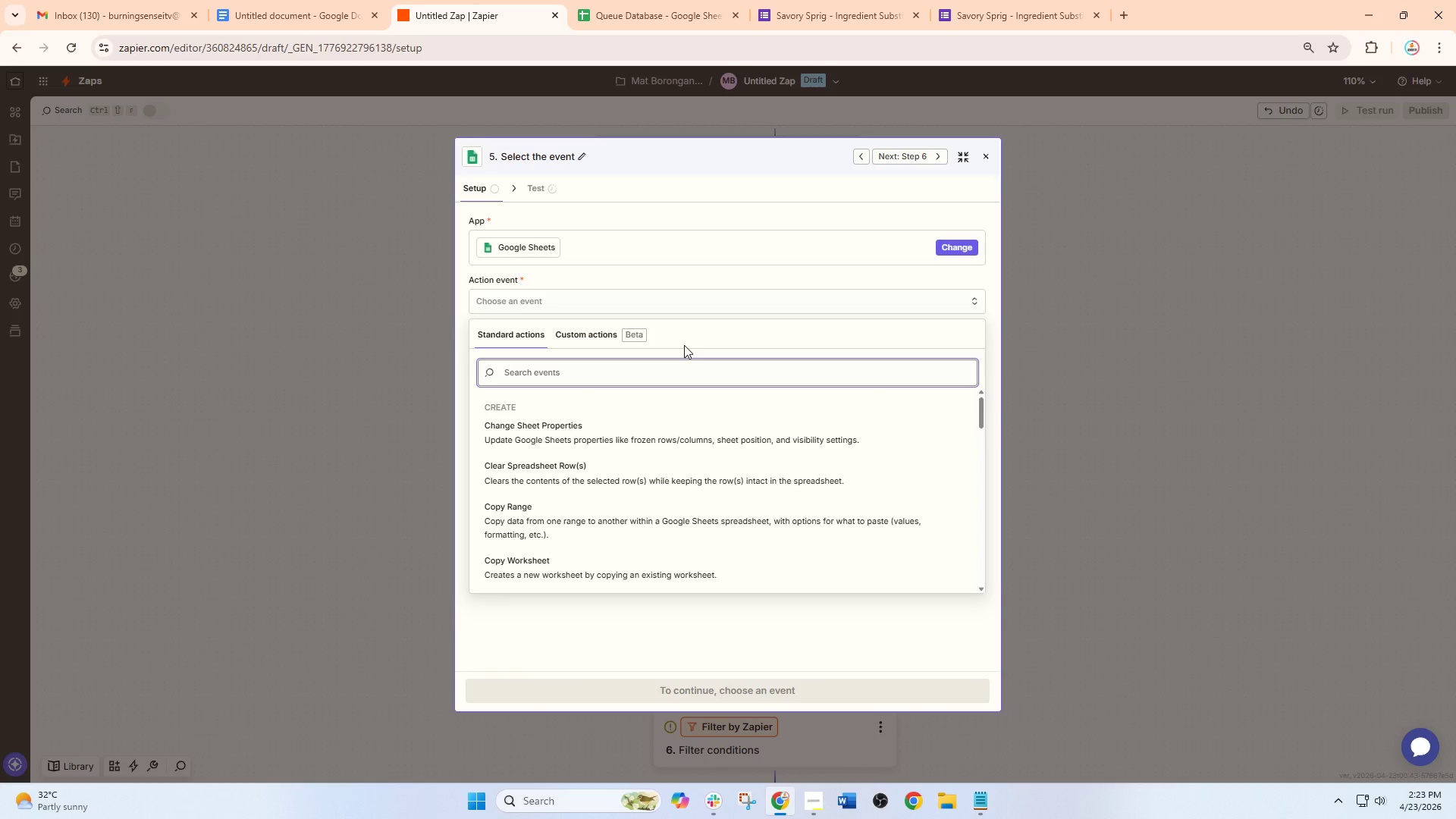 
wait(6.73)
 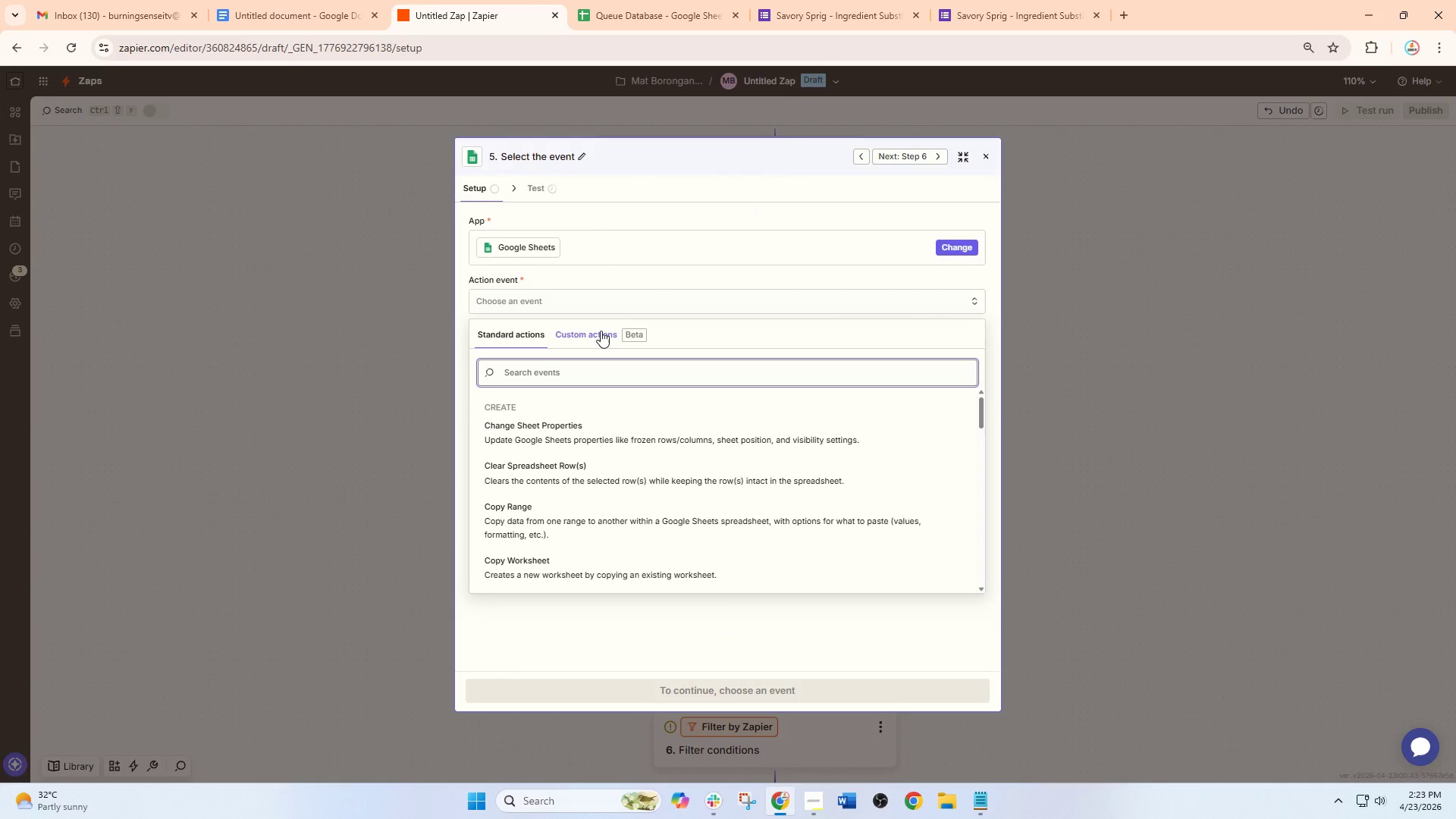 
scroll: coordinate [718, 476], scroll_direction: down, amount: 12.0
 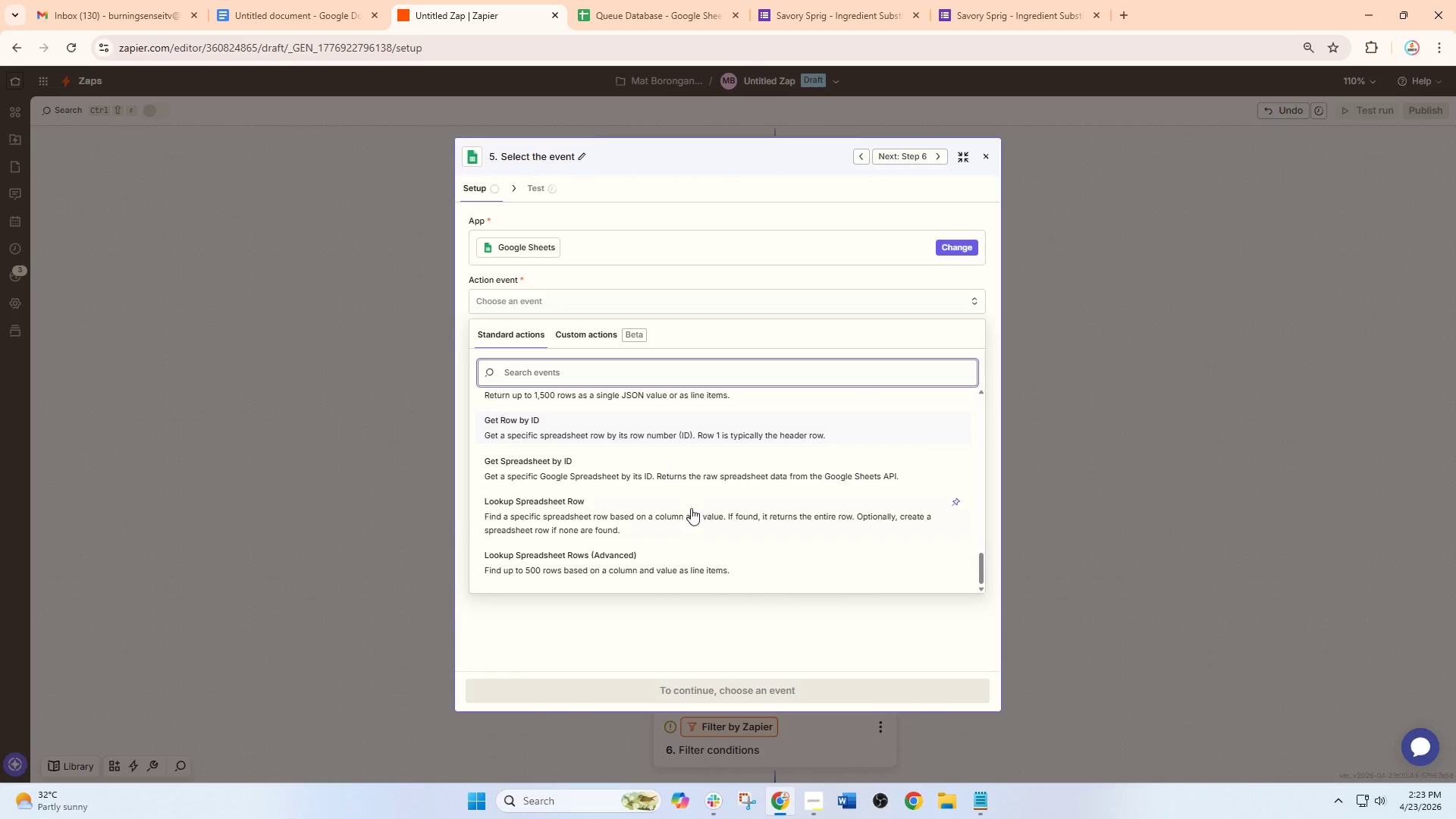 
left_click([674, 520])
 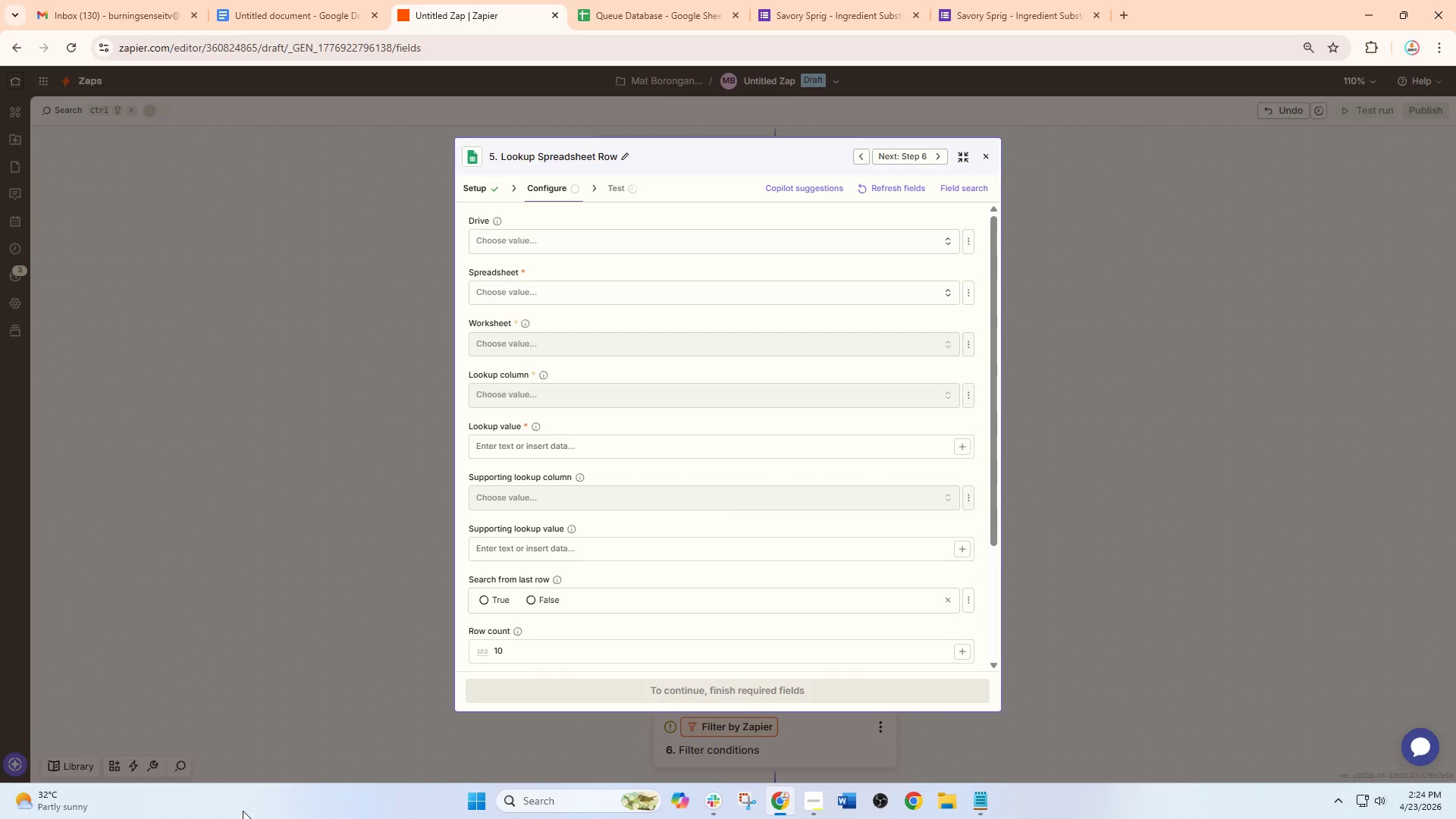 
wait(33.22)
 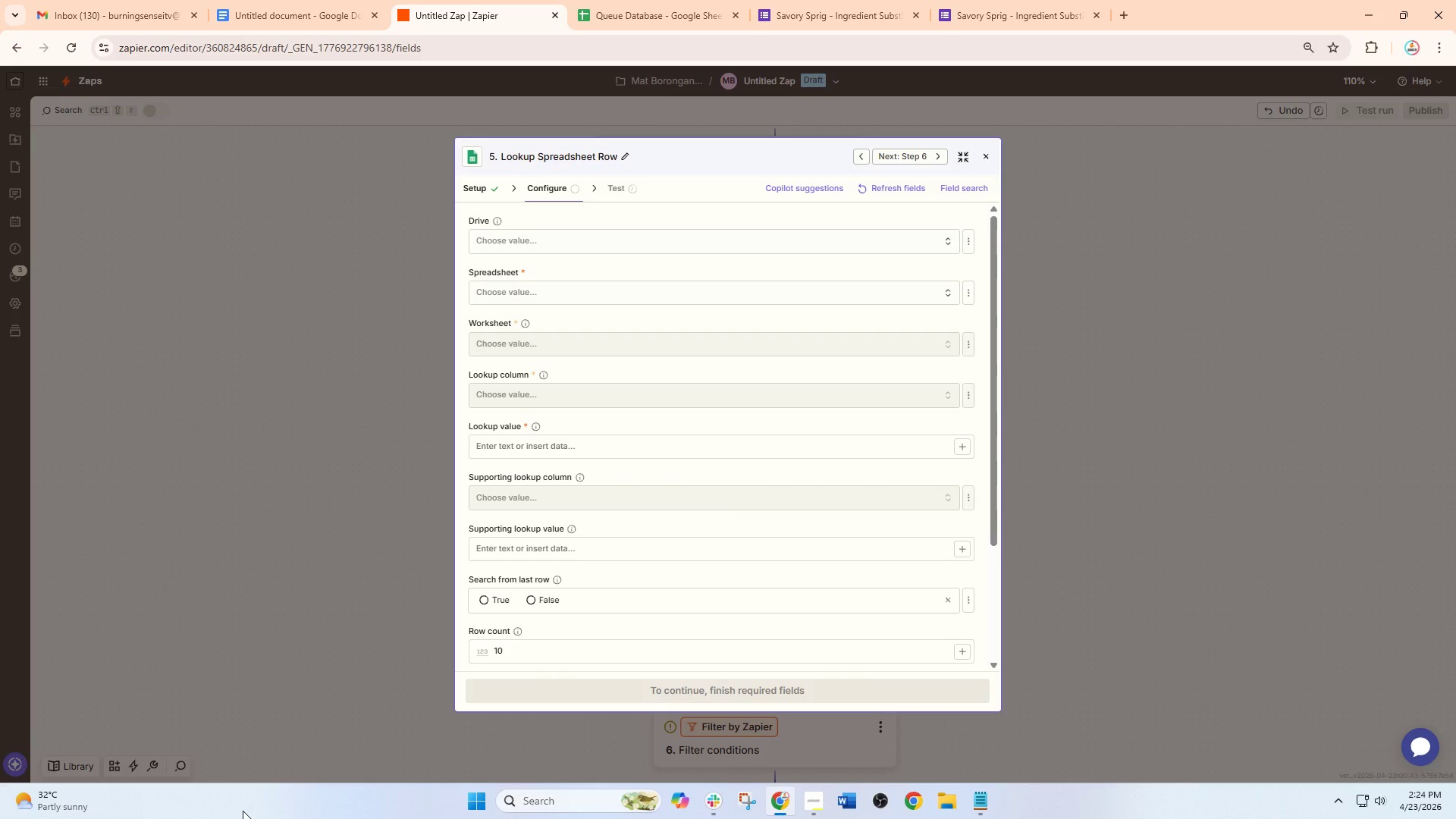 
scroll: coordinate [541, 438], scroll_direction: up, amount: 1.0
 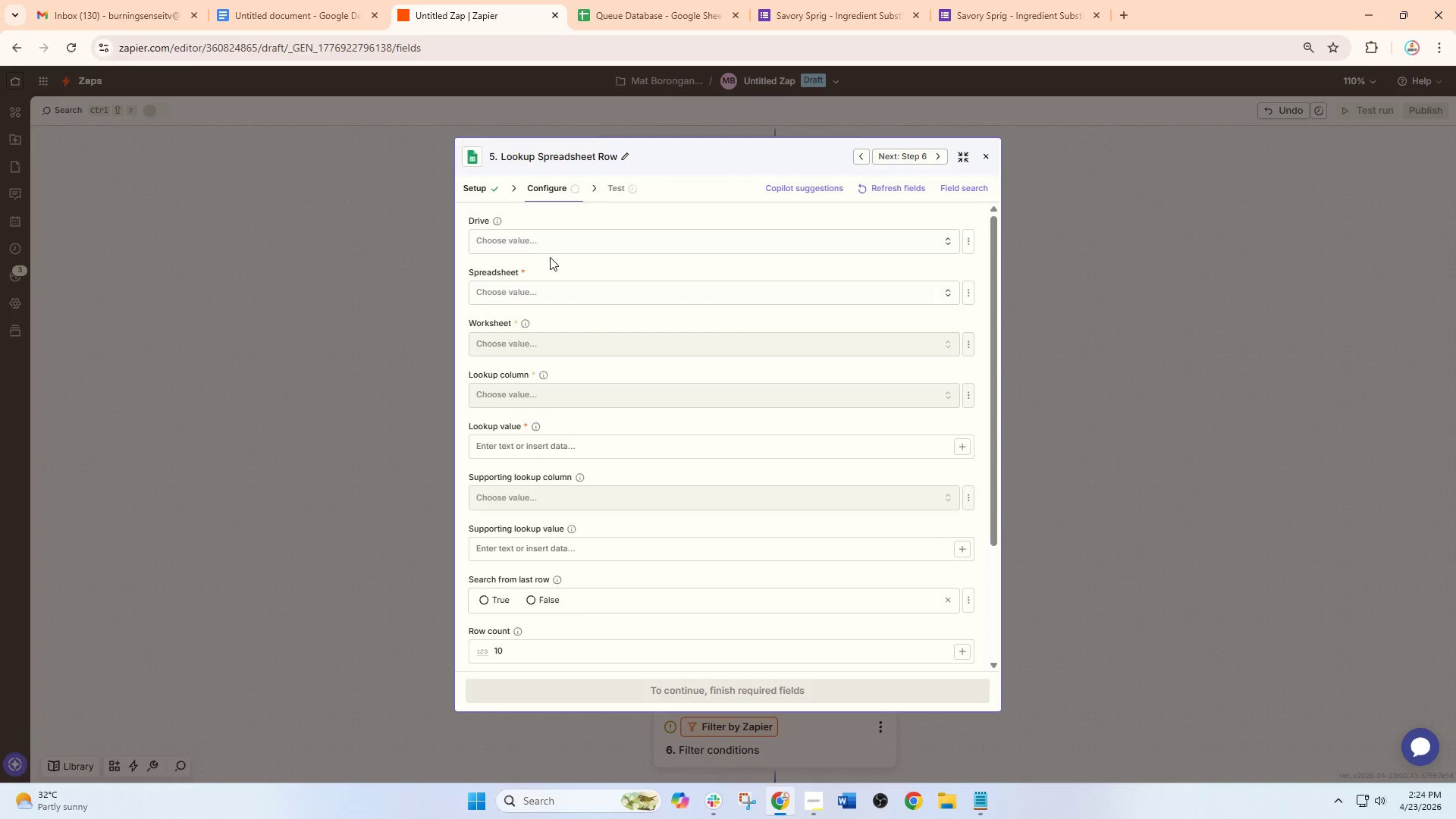 
left_click([550, 237])
 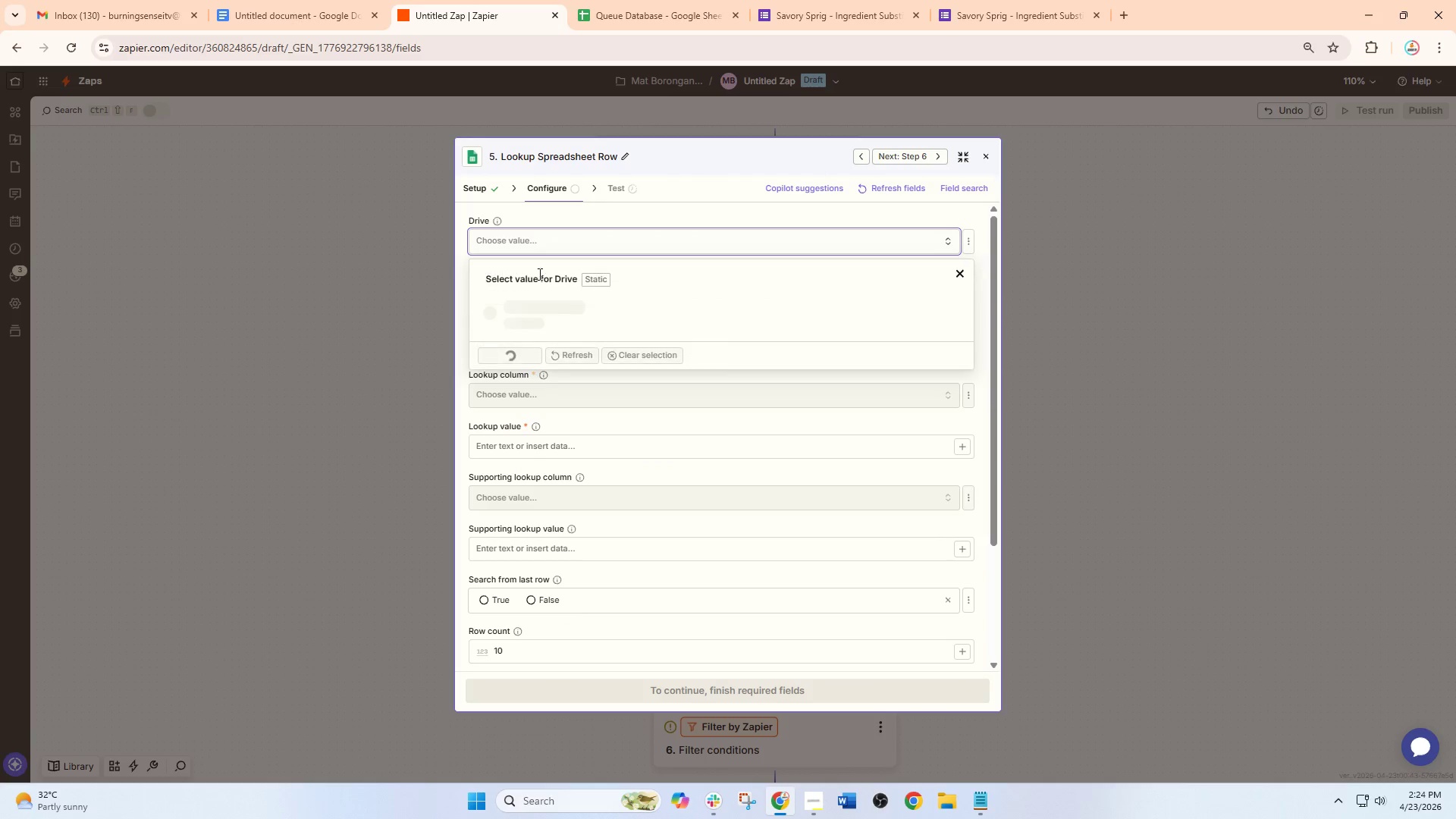 
mouse_move([566, 292])
 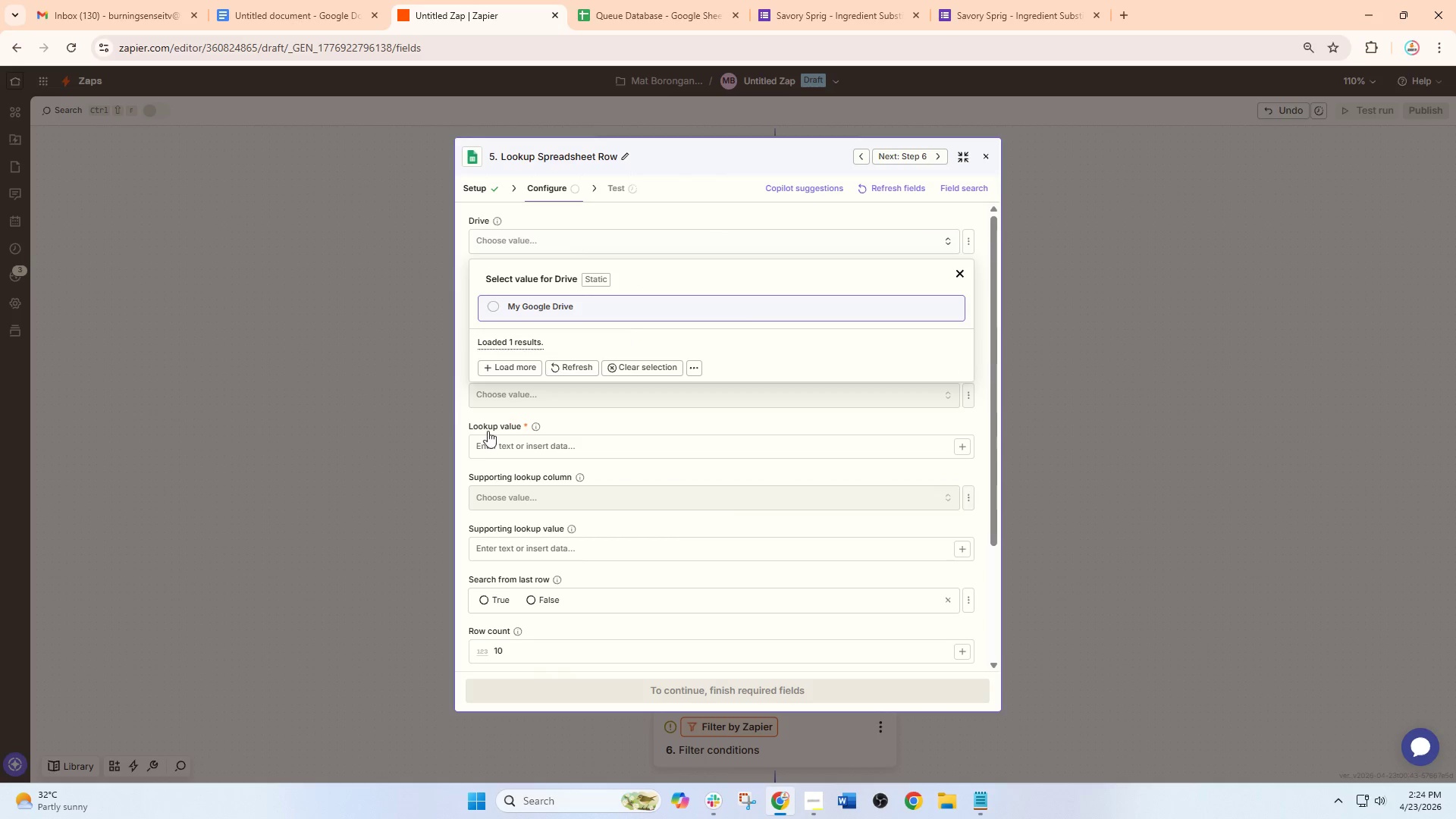 
left_click([375, 435])
 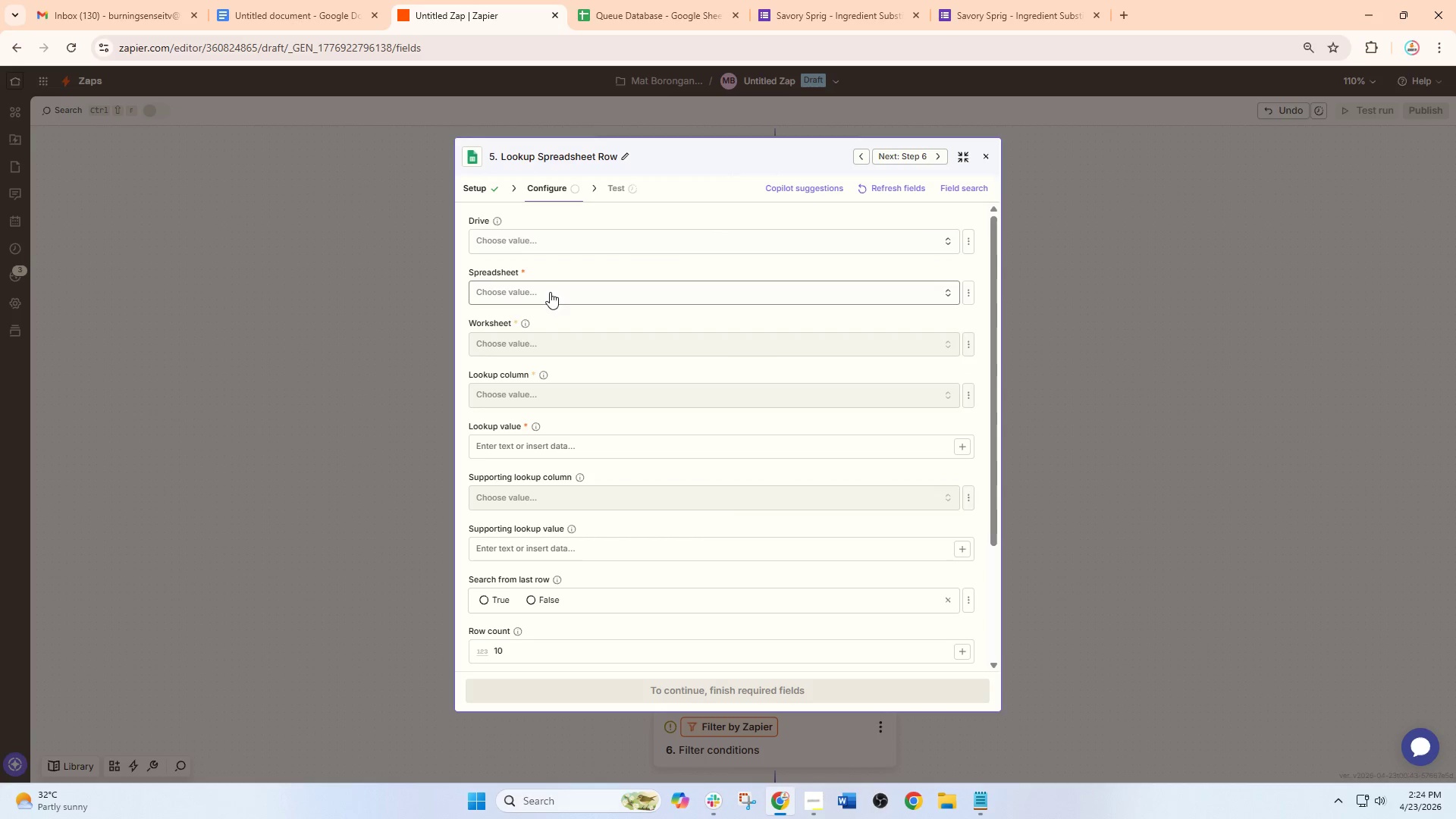 
left_click([550, 292])
 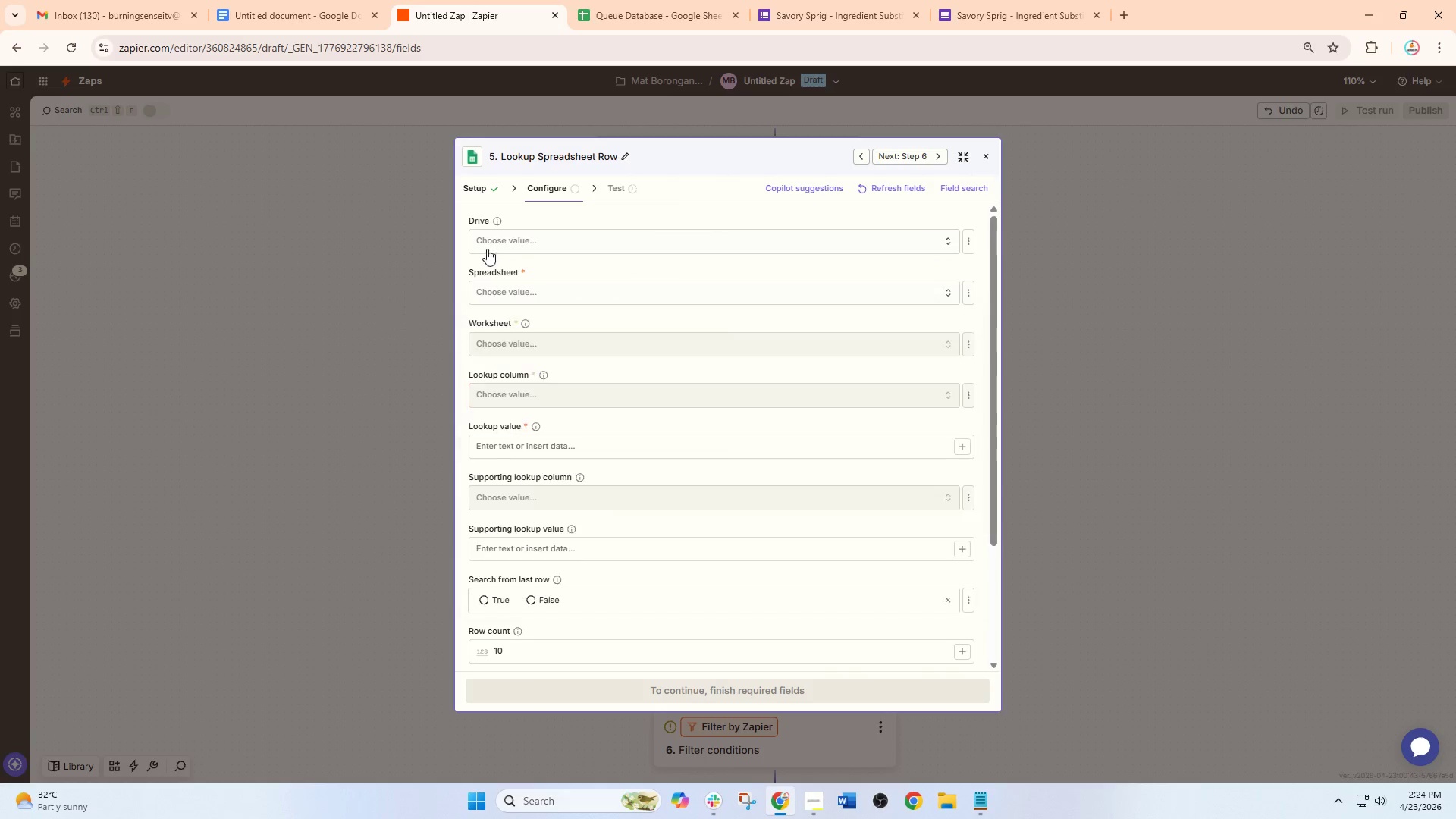 
double_click([516, 237])
 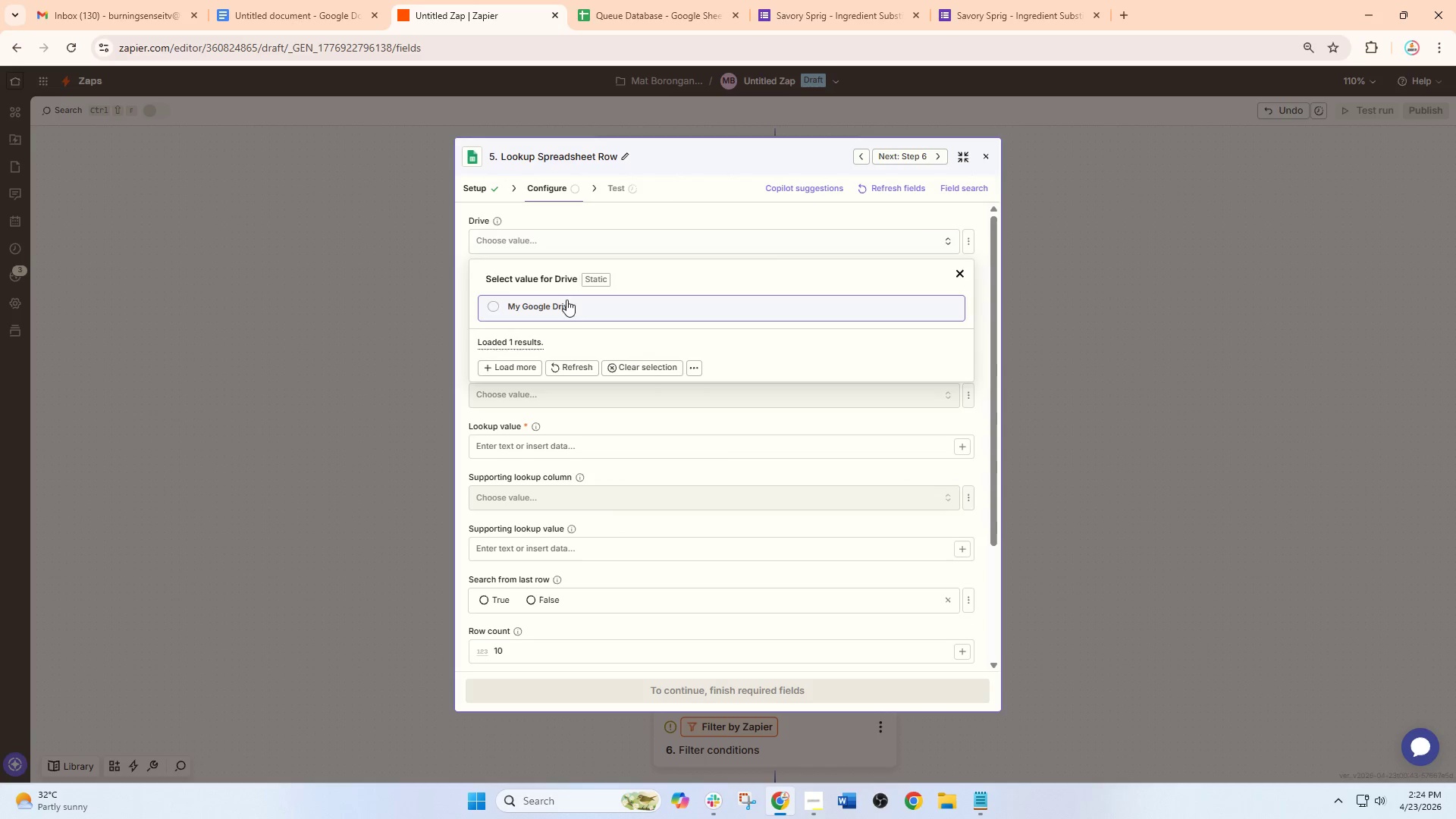 
left_click([566, 308])
 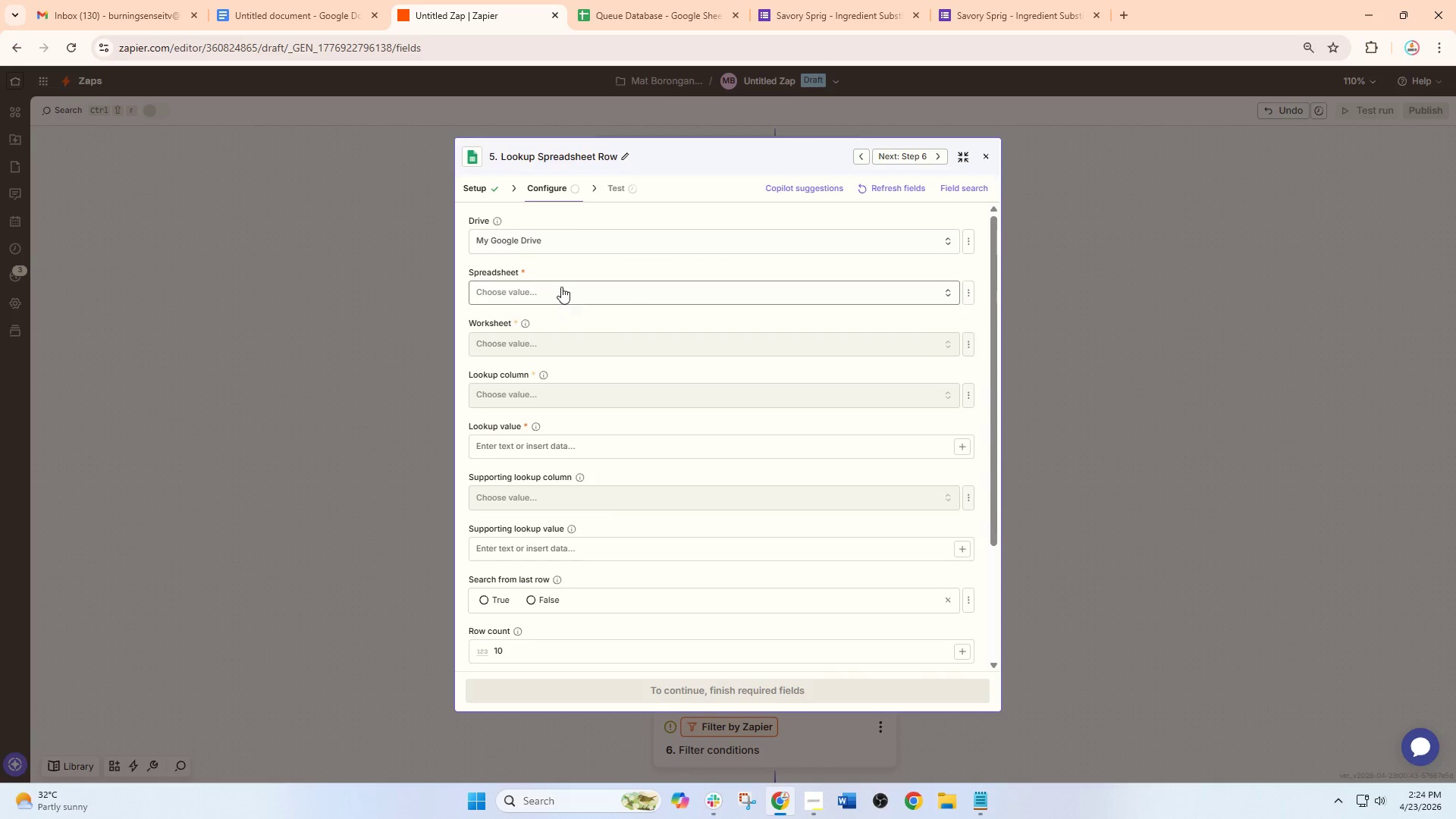 
left_click([561, 287])
 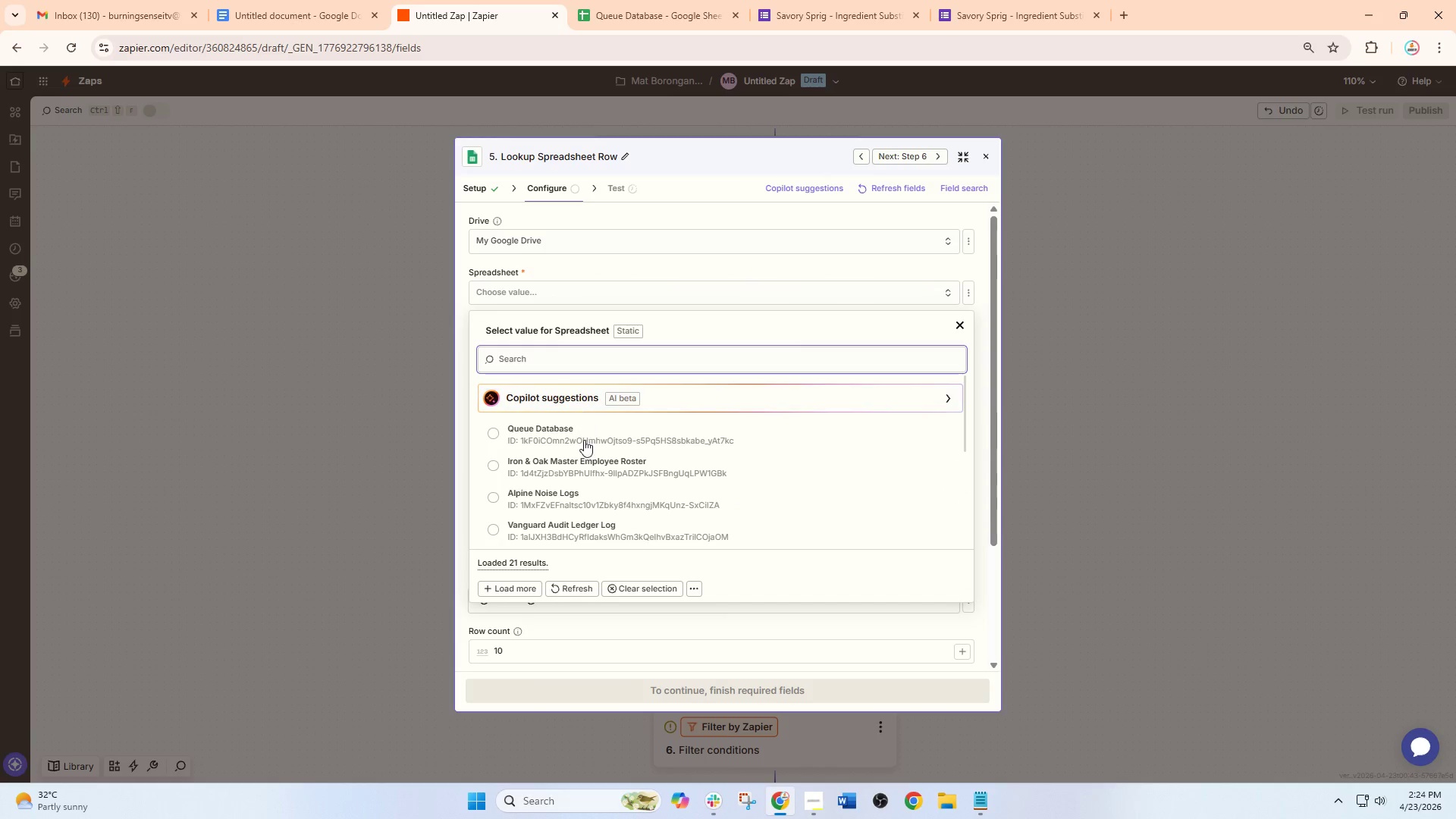 
left_click([604, 432])
 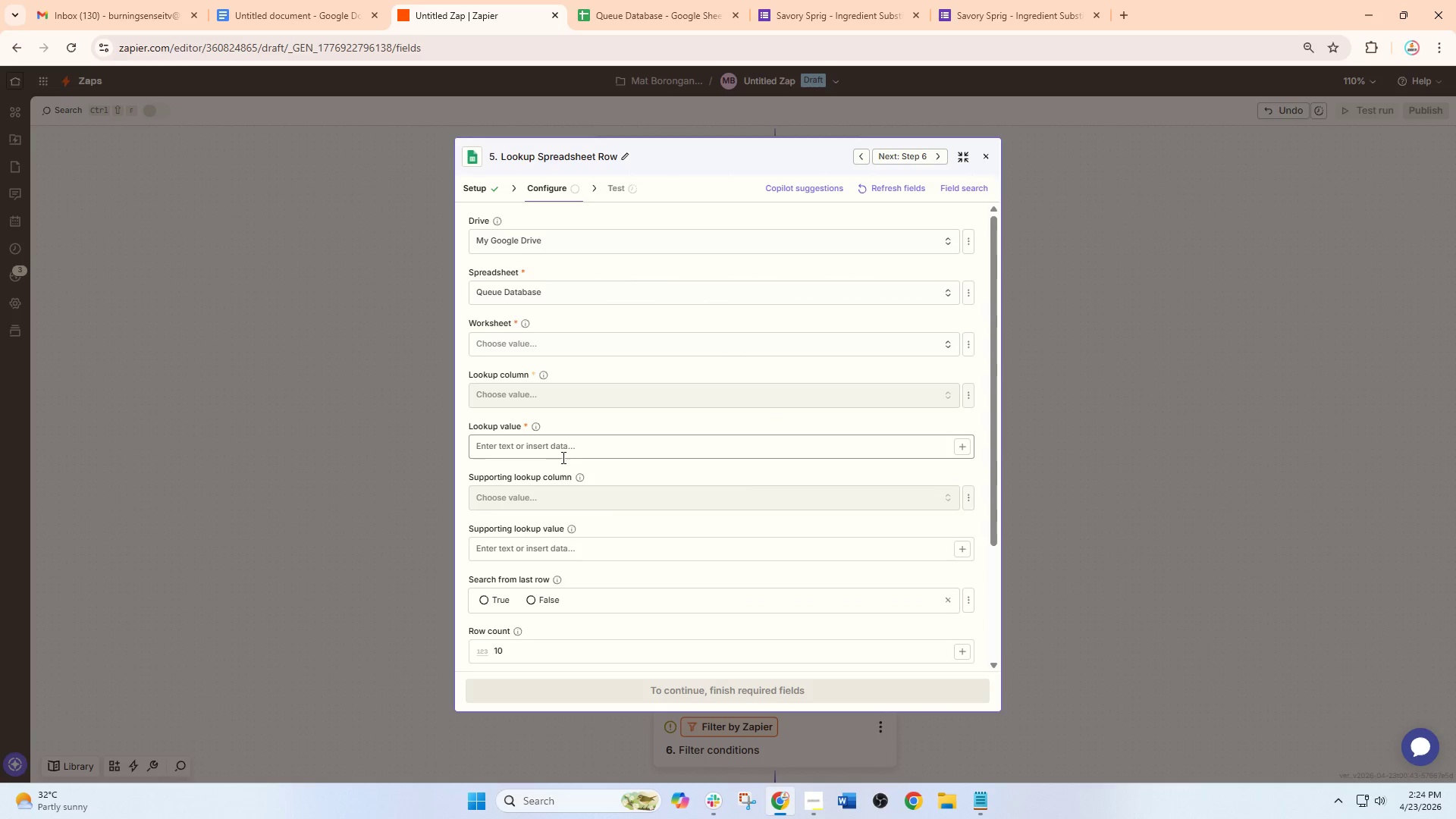 
left_click([570, 350])
 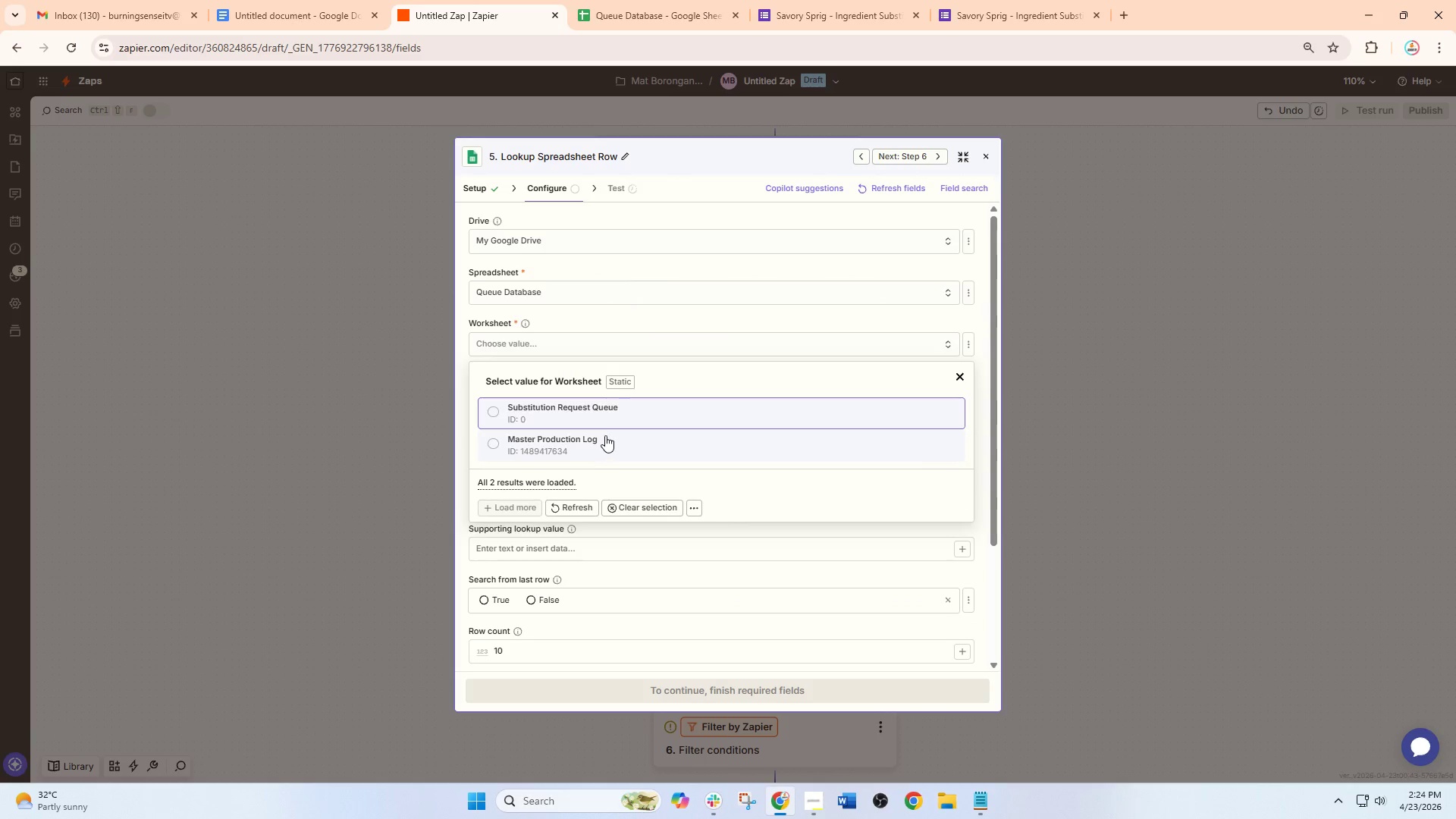 
left_click([613, 412])
 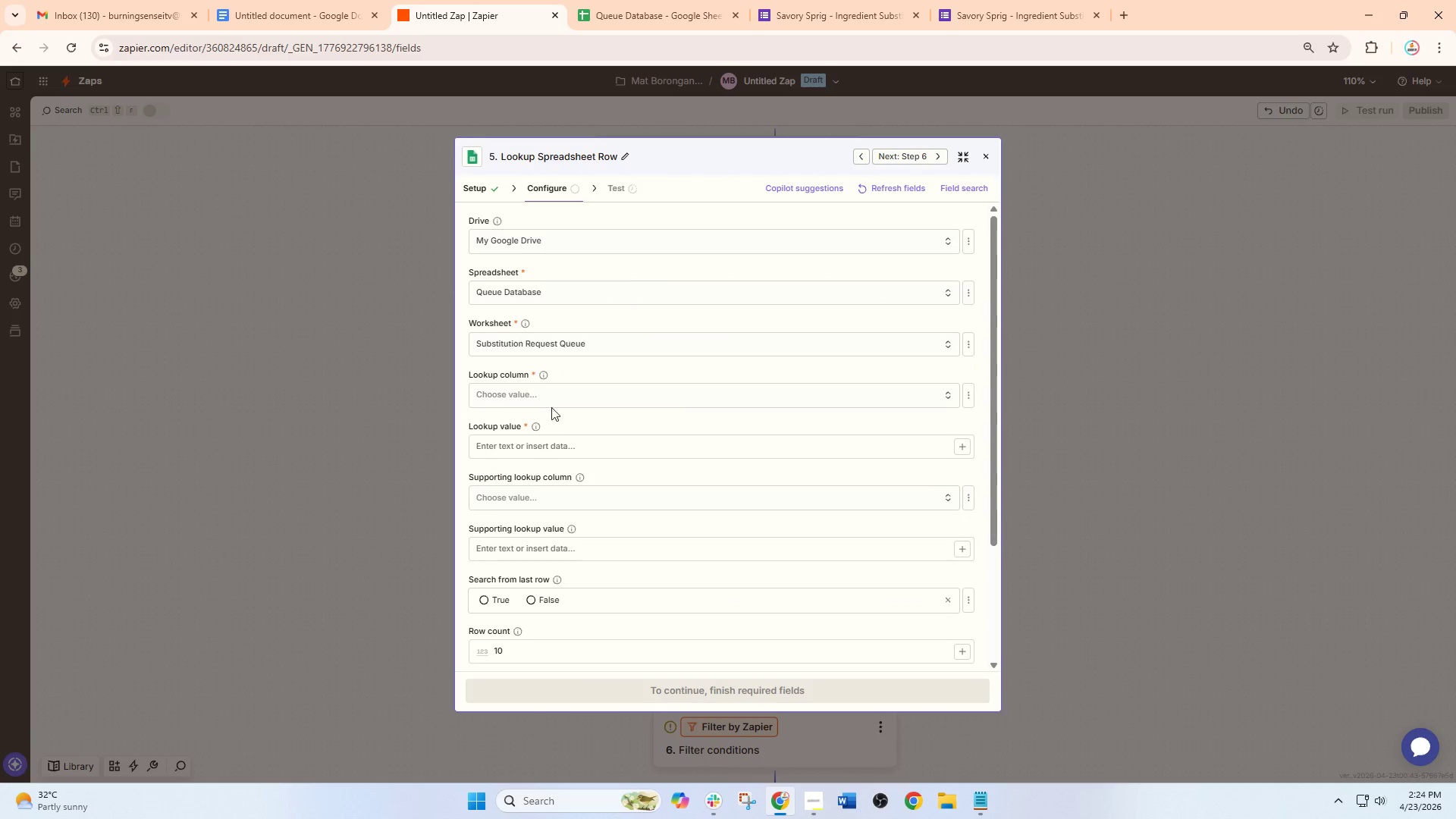 
left_click([553, 389])
 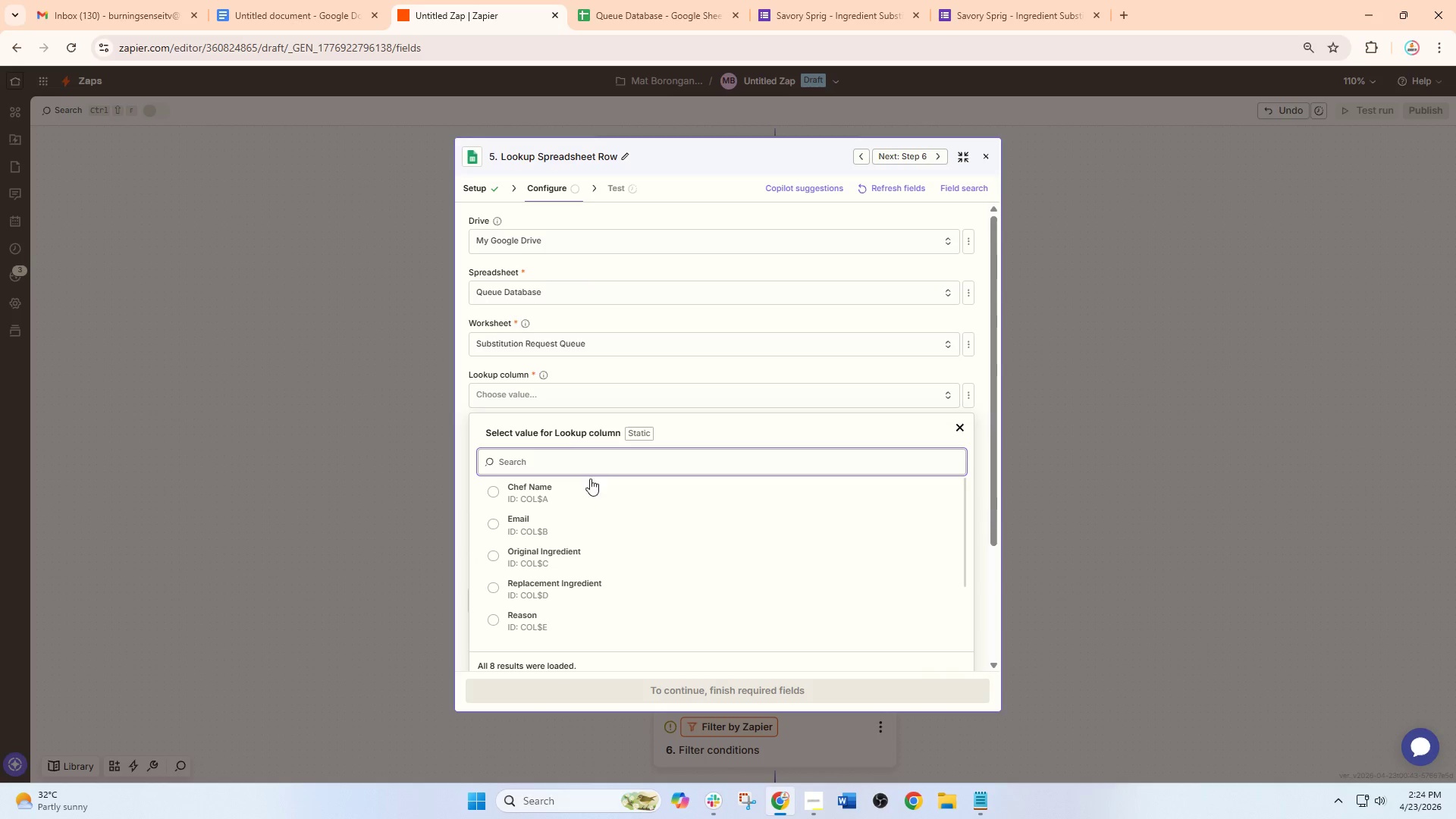 
left_click([559, 526])
 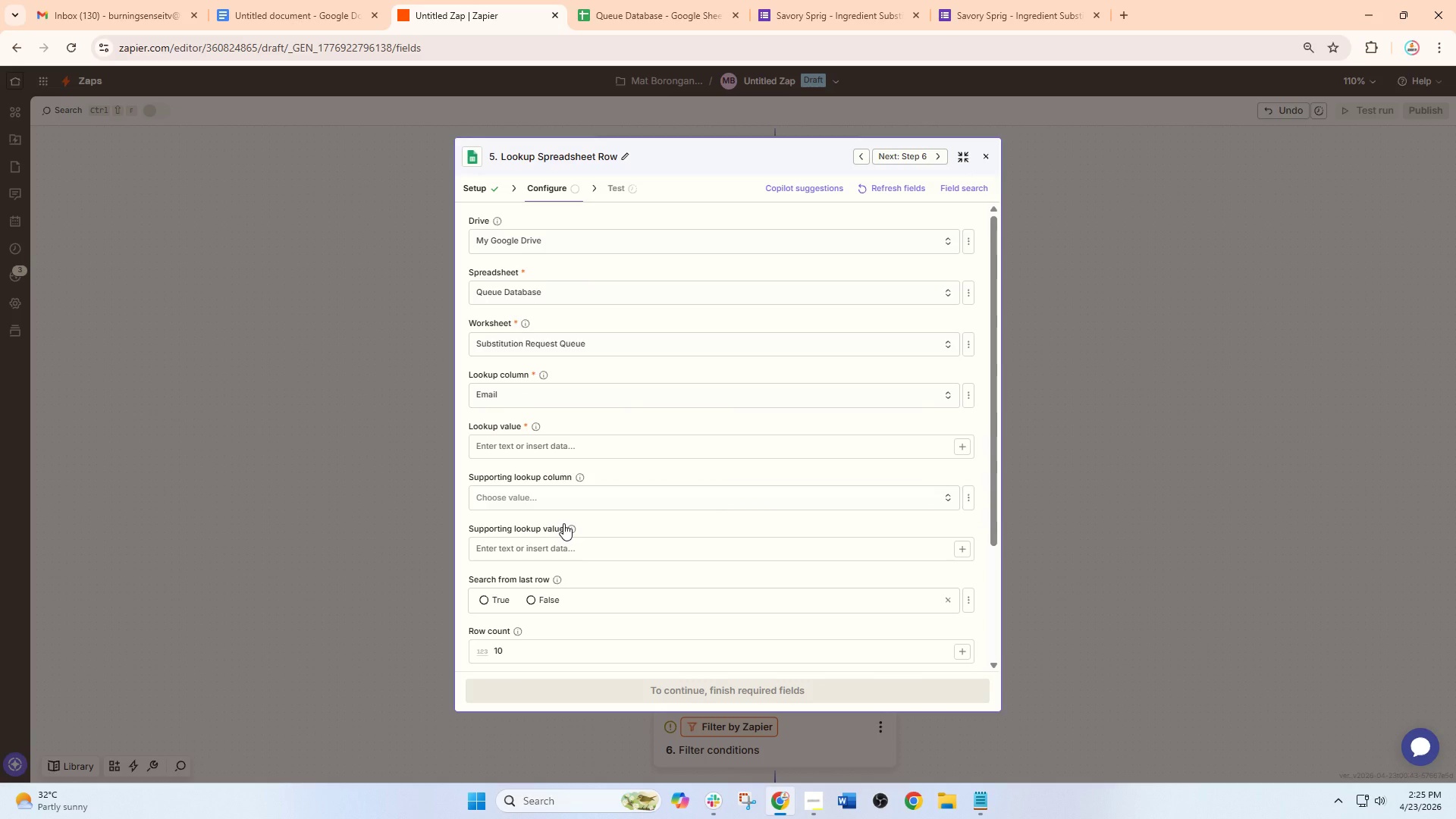 
wait(25.81)
 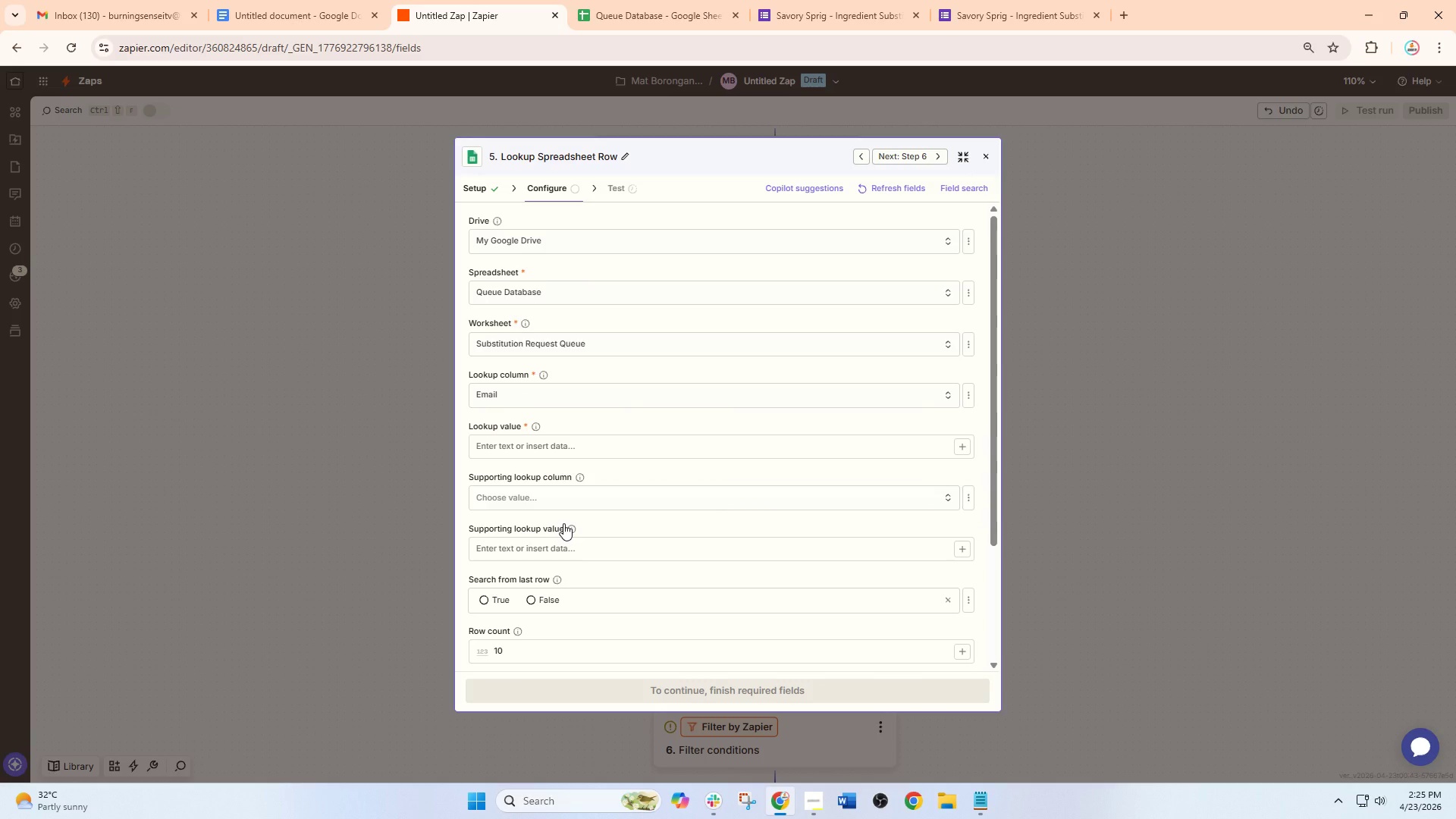 
scroll: coordinate [848, 492], scroll_direction: down, amount: 2.0
 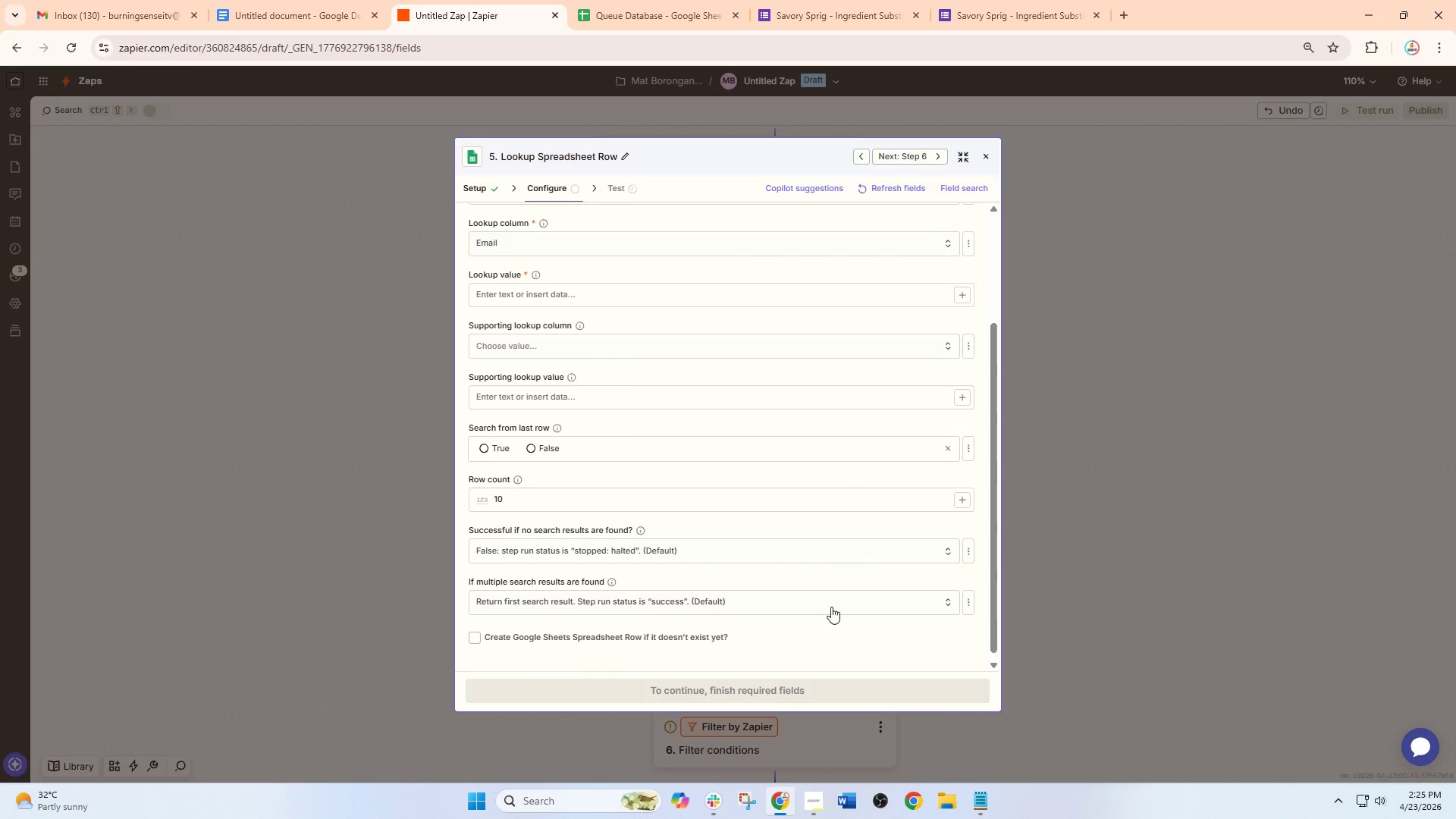 
scroll: coordinate [813, 587], scroll_direction: up, amount: 7.0
 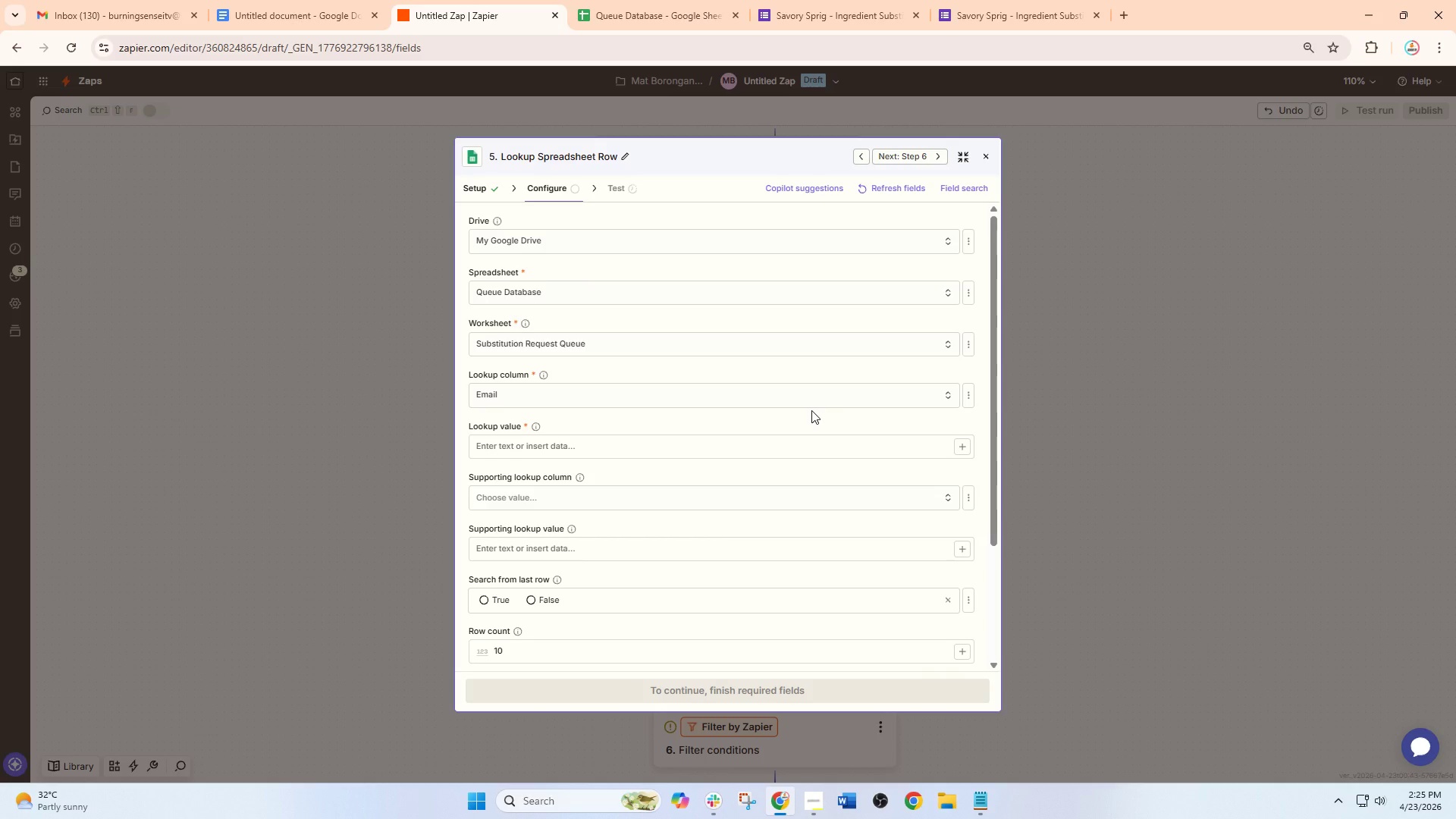 
wait(29.84)
 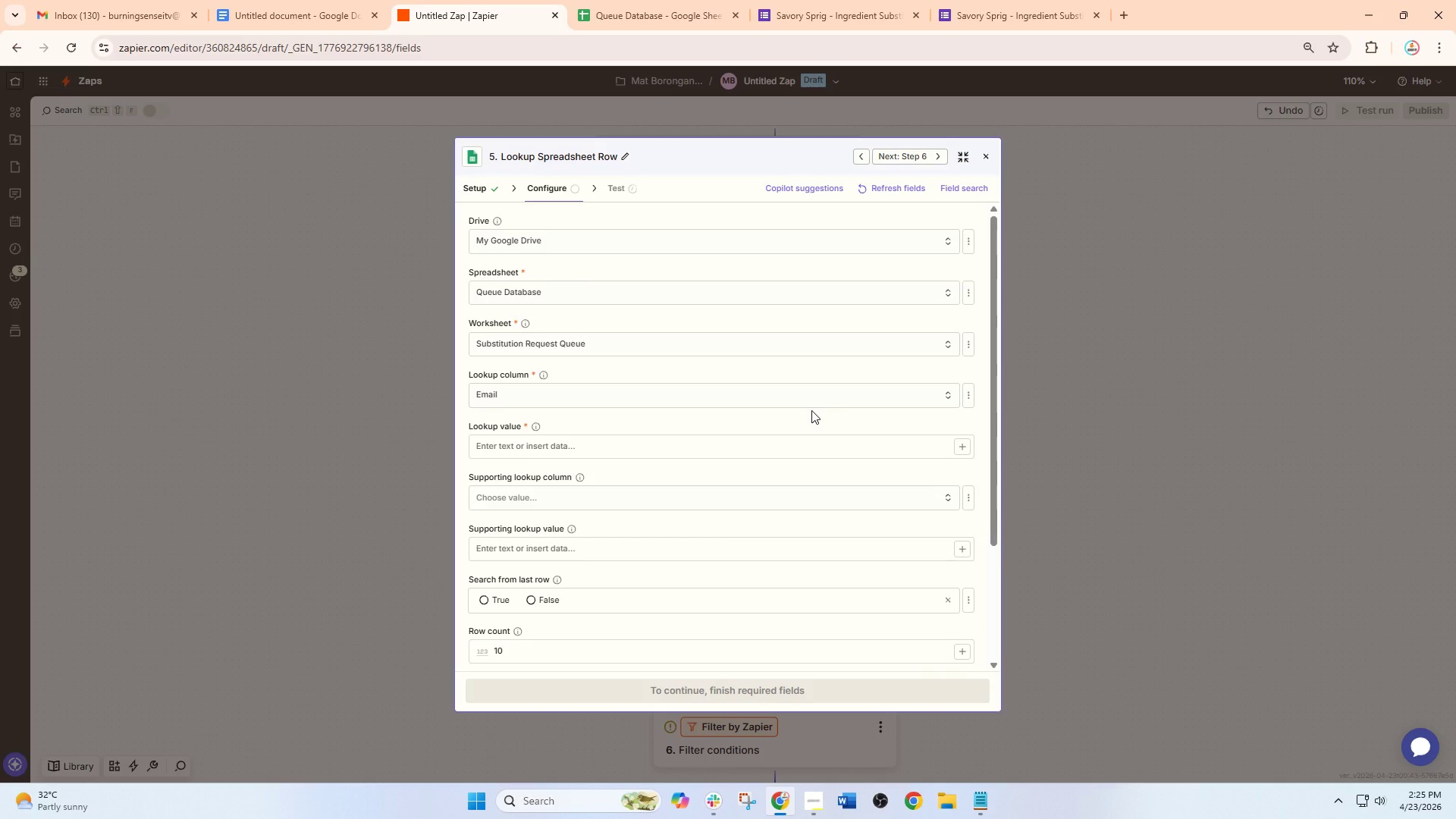 
scroll: coordinate [863, 319], scroll_direction: down, amount: 4.0
 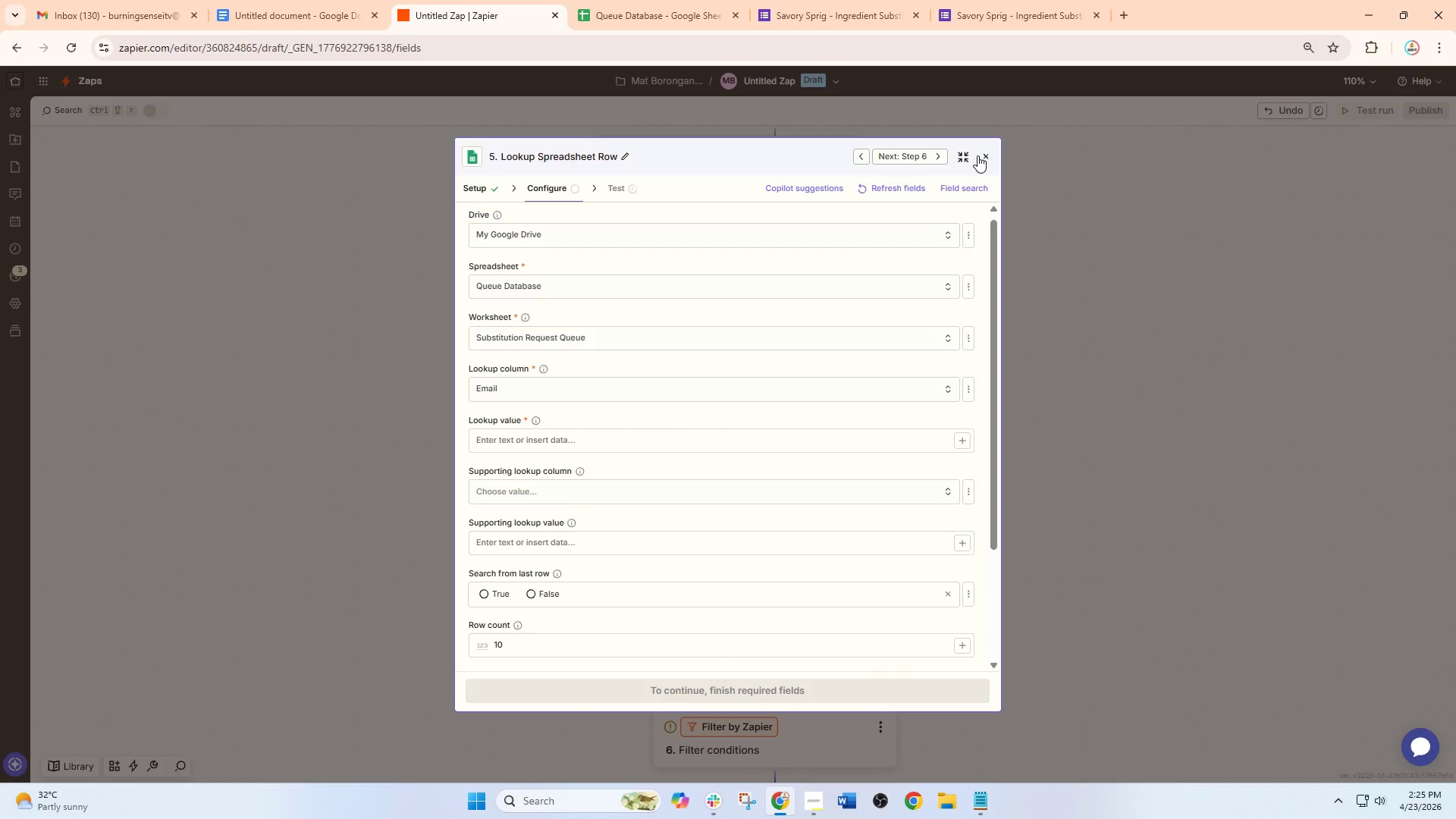 
left_click([966, 155])
 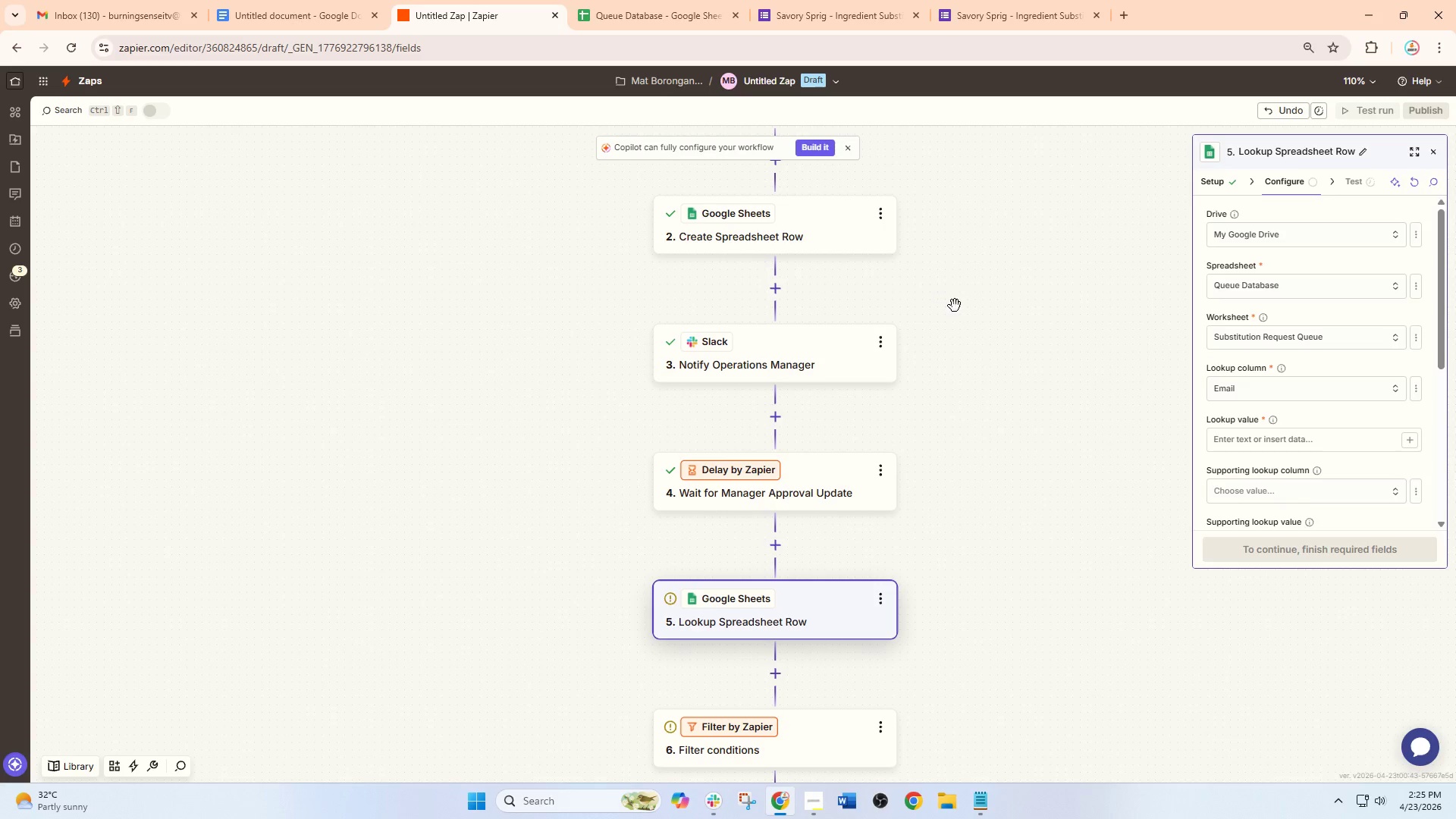 
scroll: coordinate [991, 315], scroll_direction: down, amount: 4.0